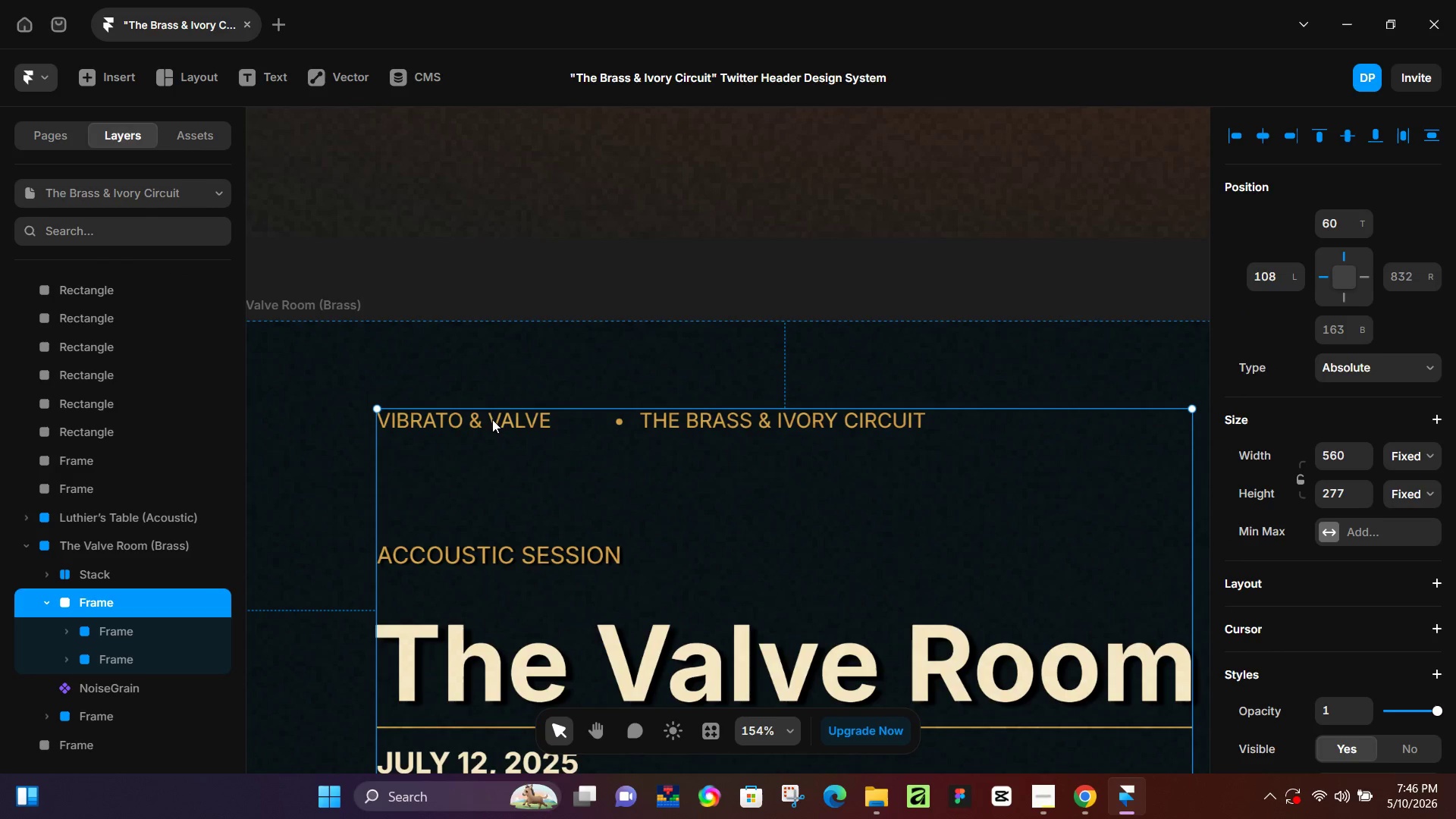 
double_click([501, 422])
 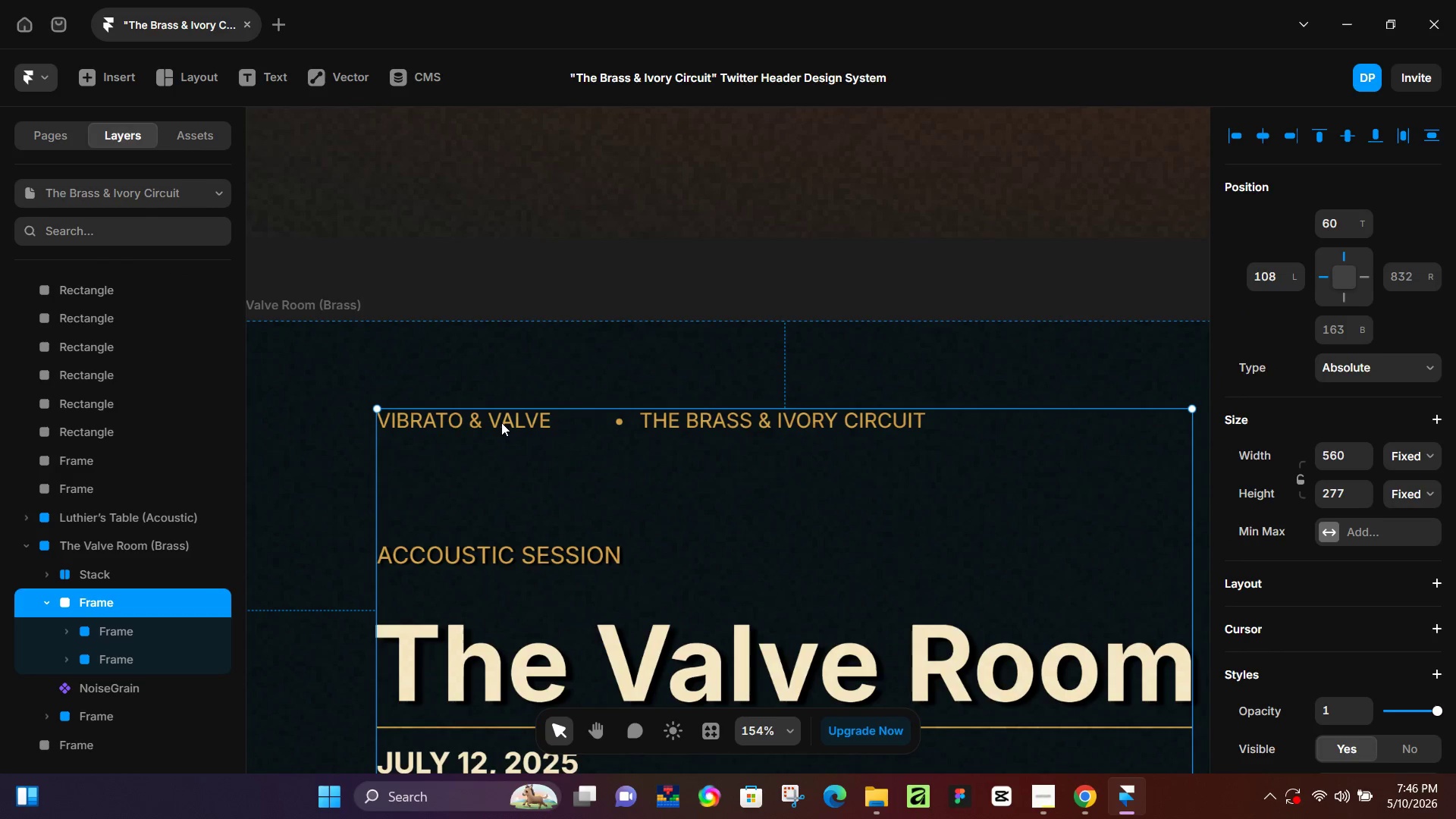 
triple_click([501, 422])
 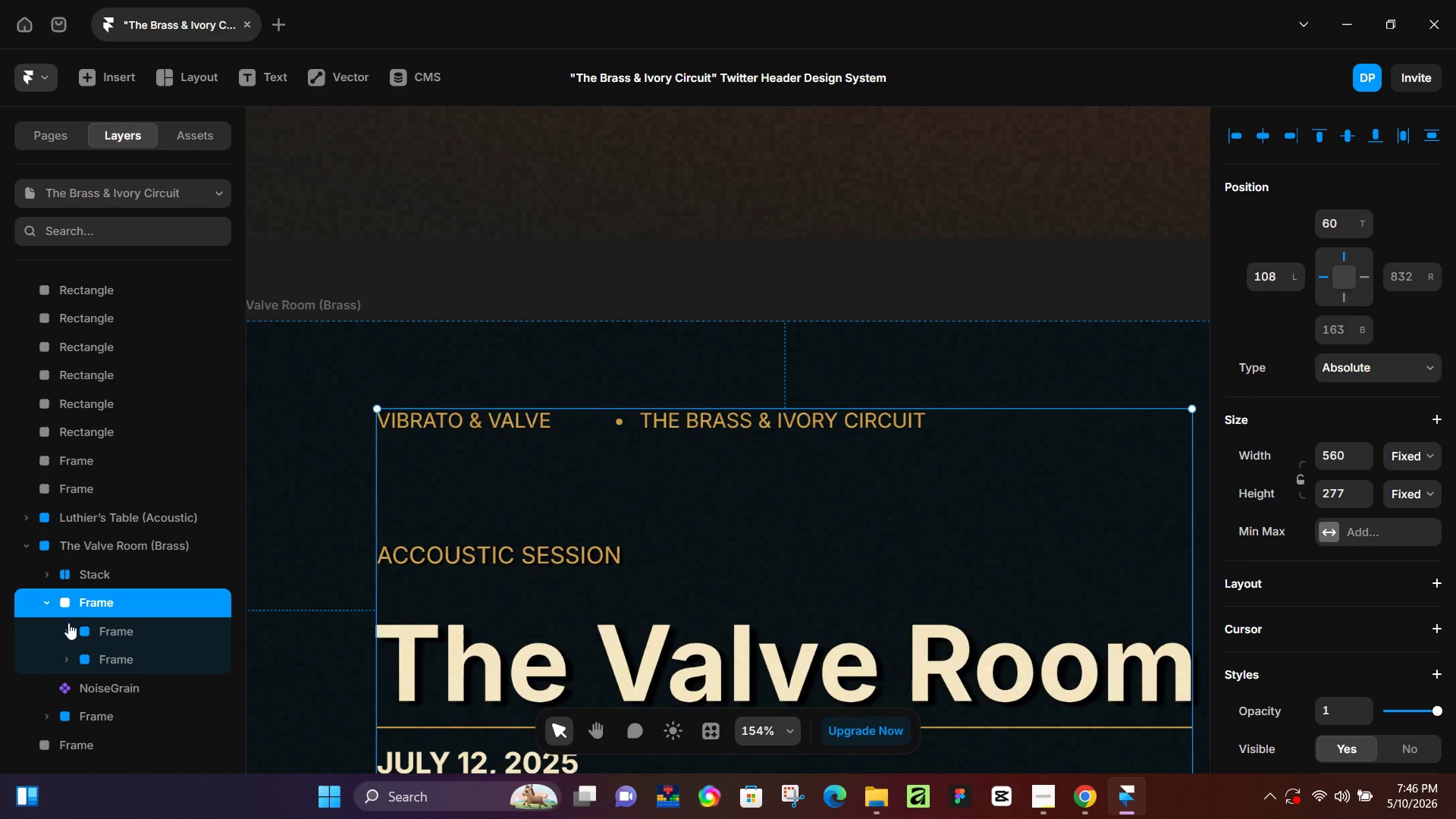 
left_click([83, 626])
 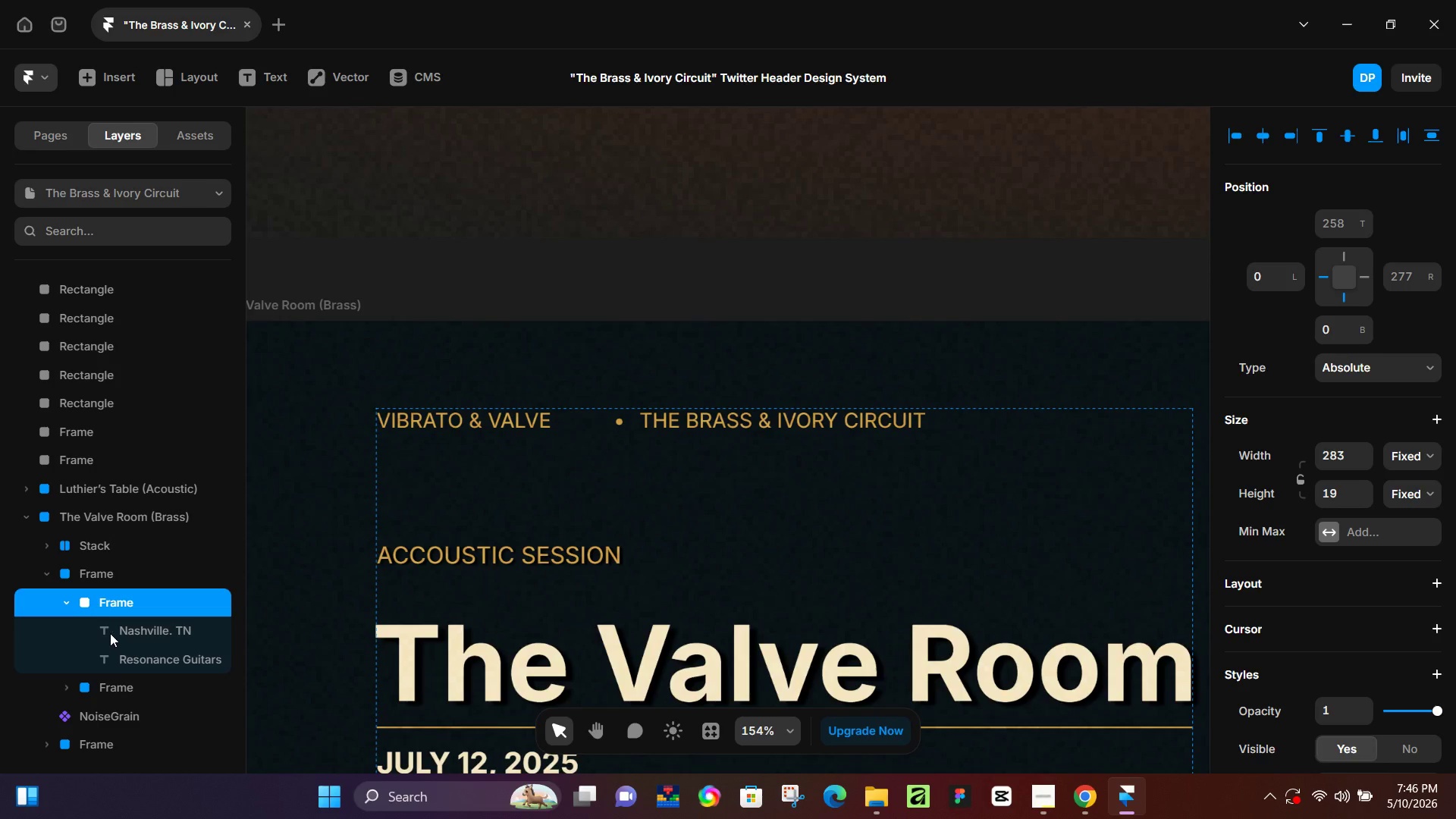 
left_click([127, 629])
 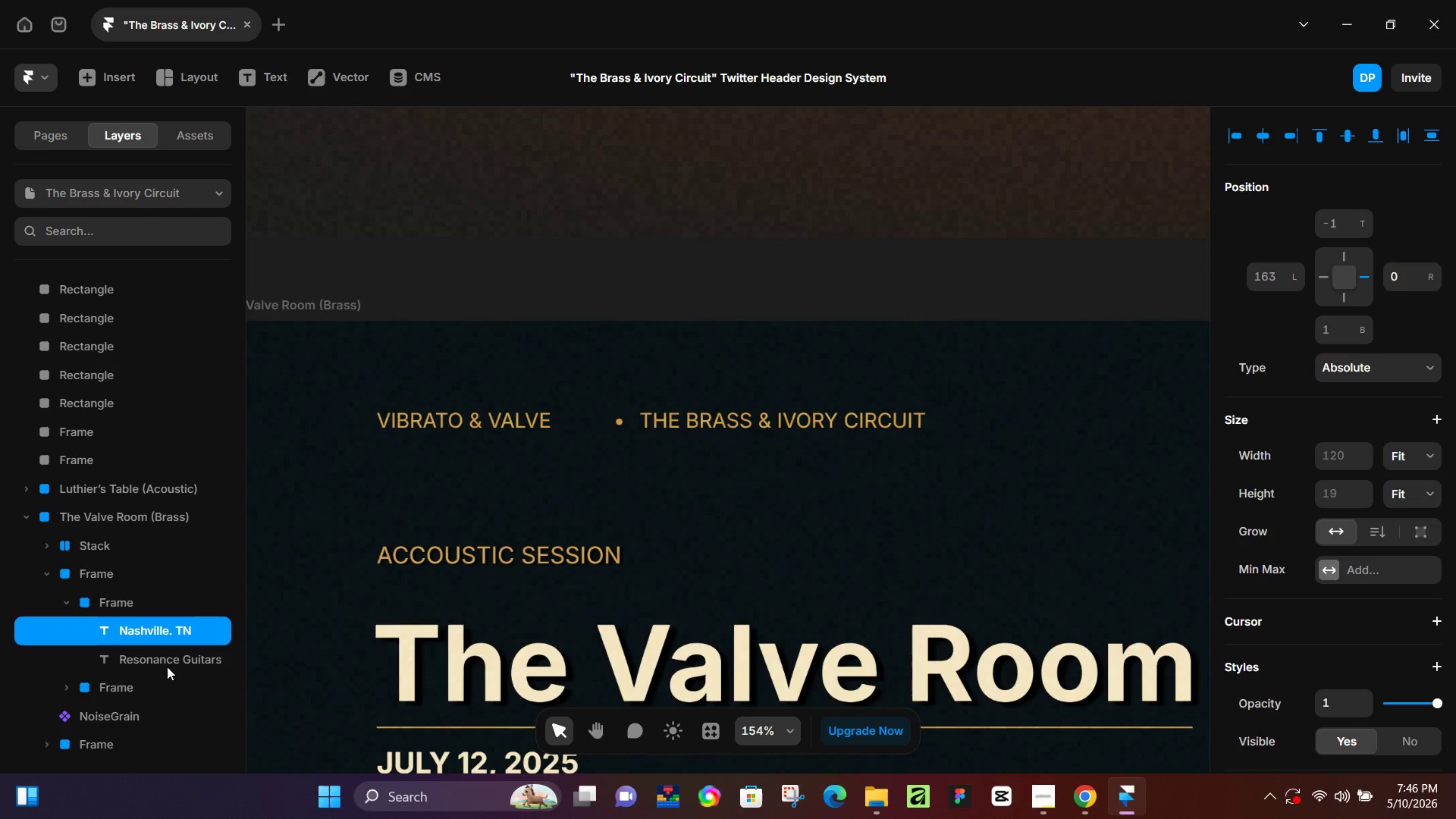 
left_click([168, 671])
 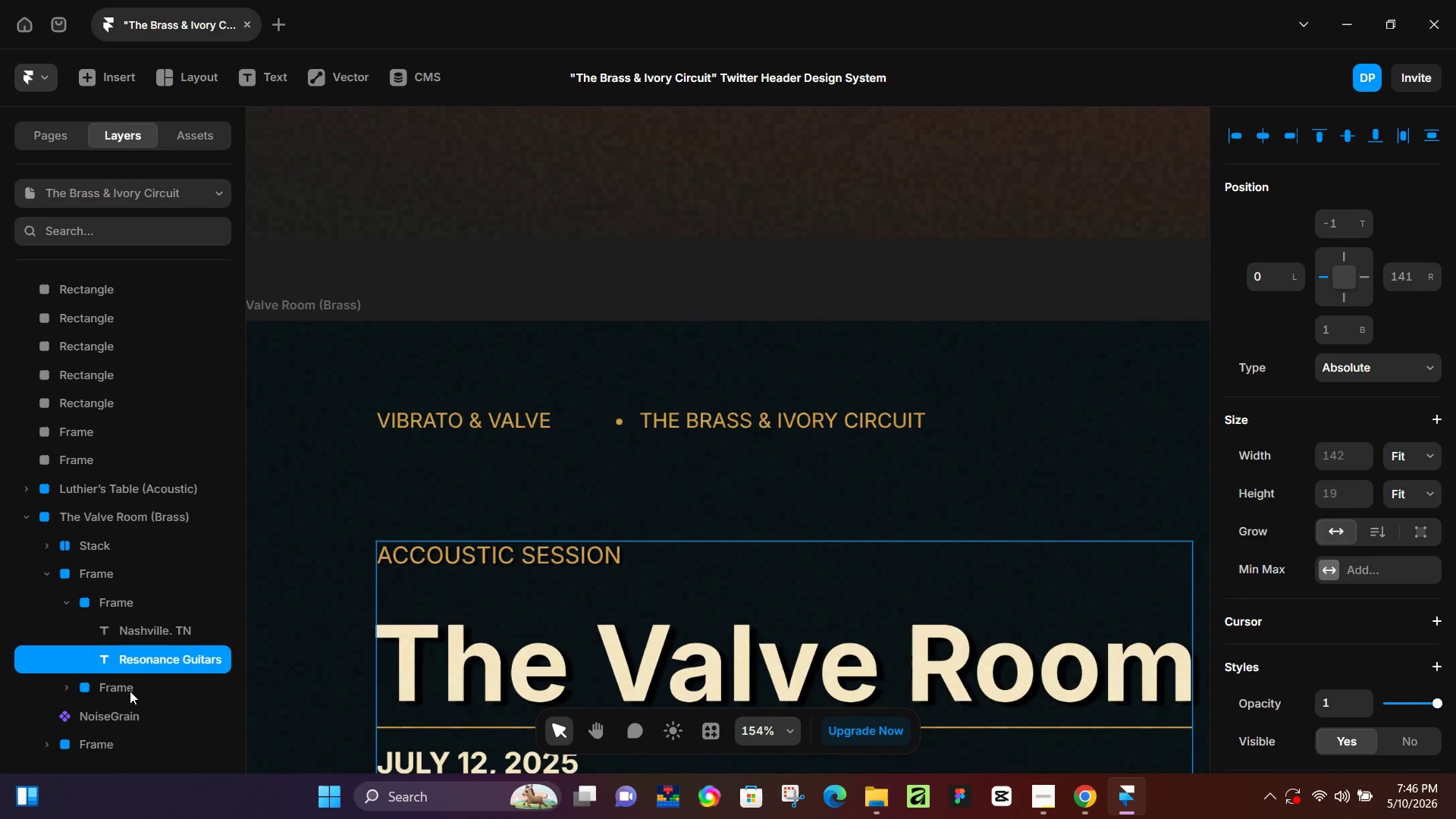 
left_click([130, 691])
 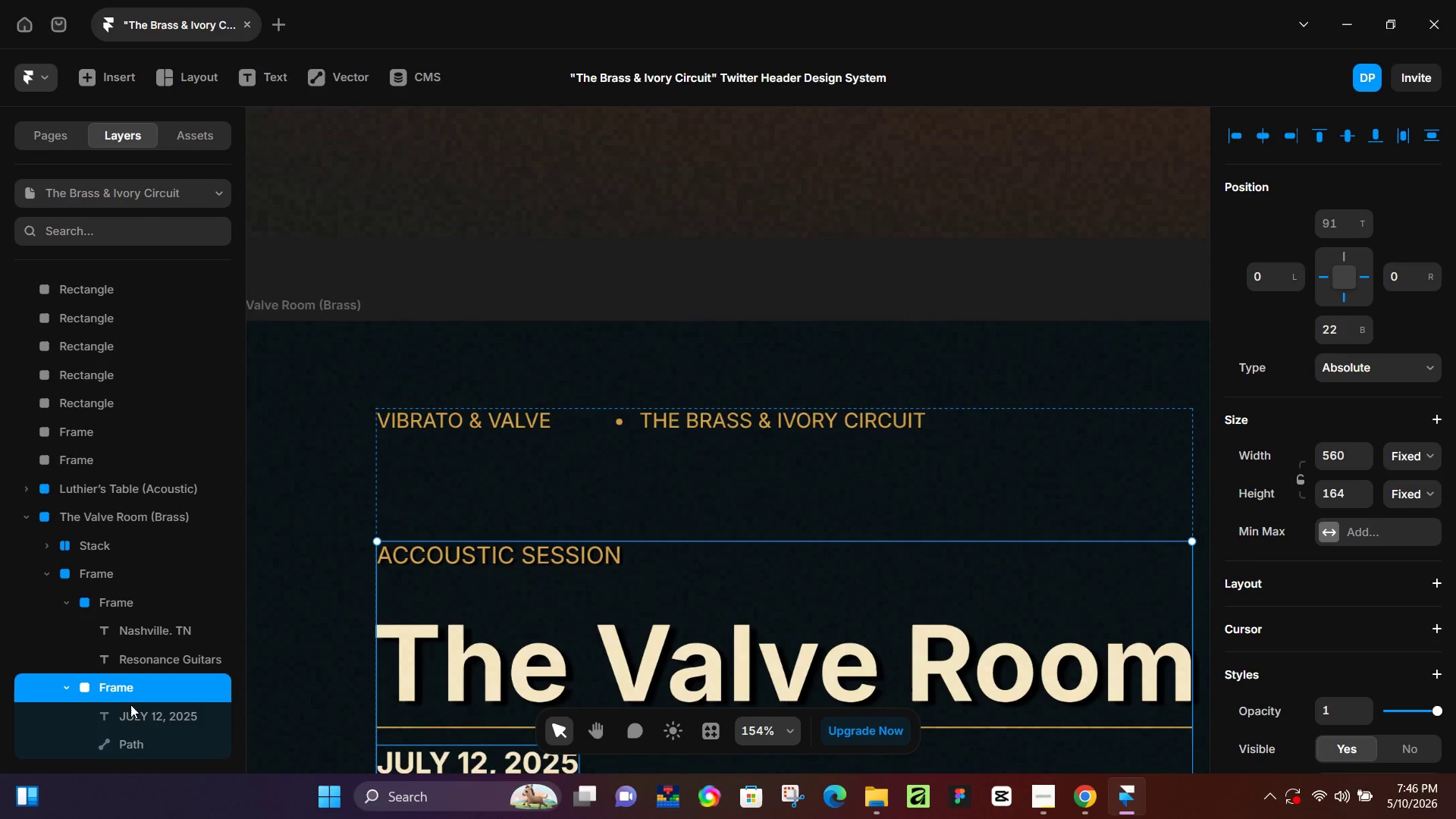 
scroll: coordinate [133, 703], scroll_direction: down, amount: 2.0
 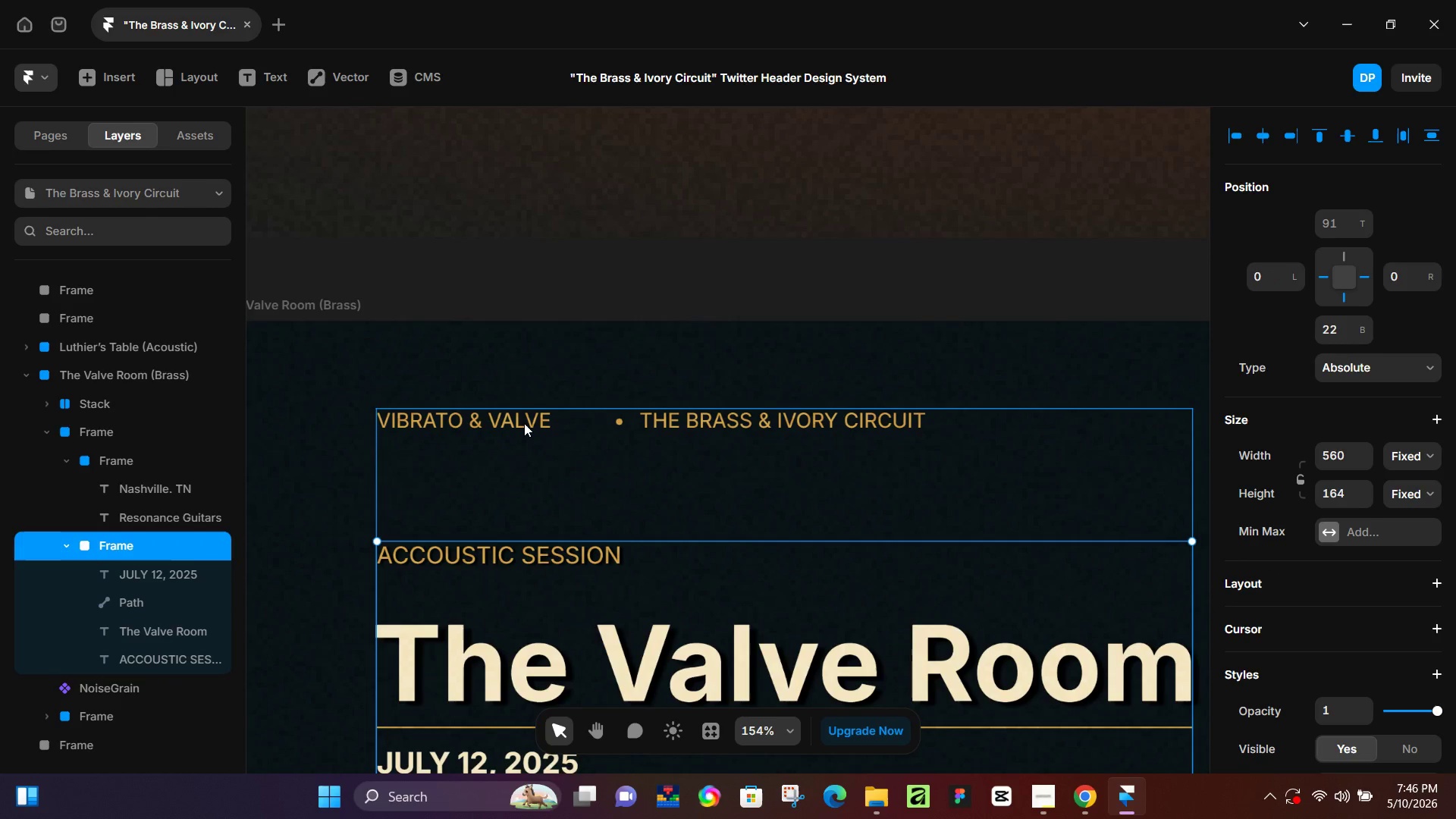 
double_click([524, 423])
 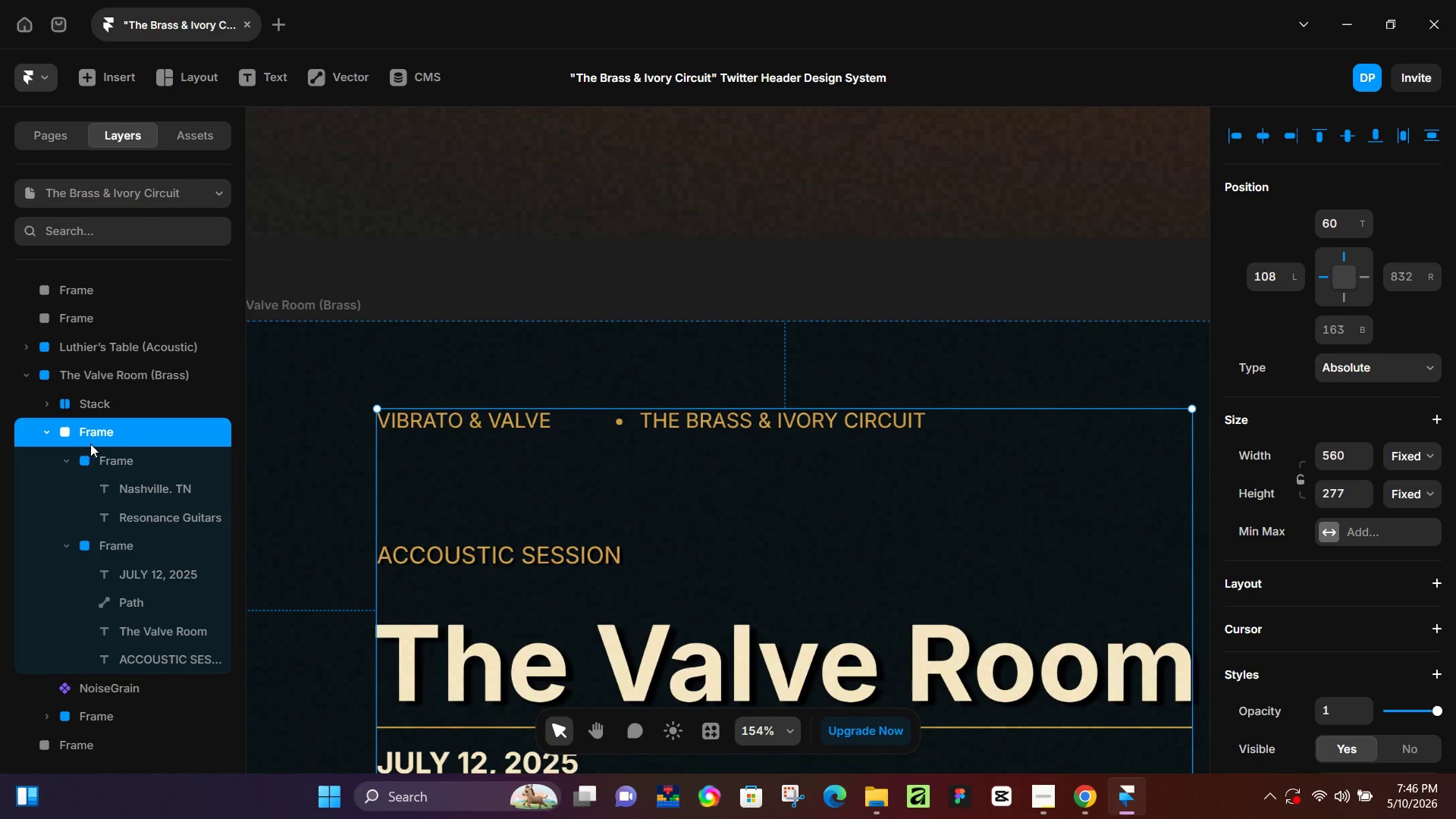 
scroll: coordinate [98, 446], scroll_direction: up, amount: 1.0
 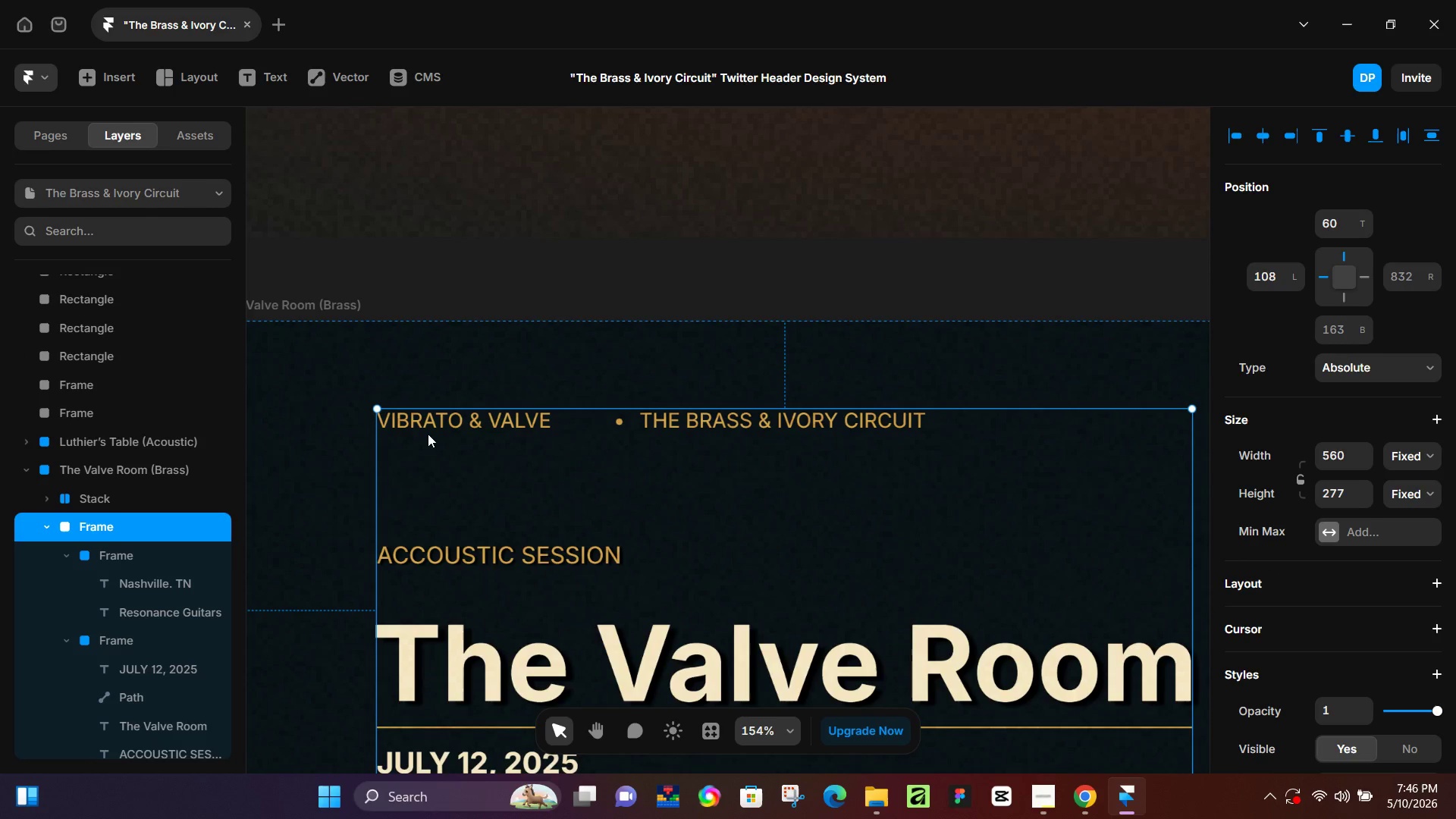 
left_click_drag(start_coordinate=[428, 435], to_coordinate=[497, 449])
 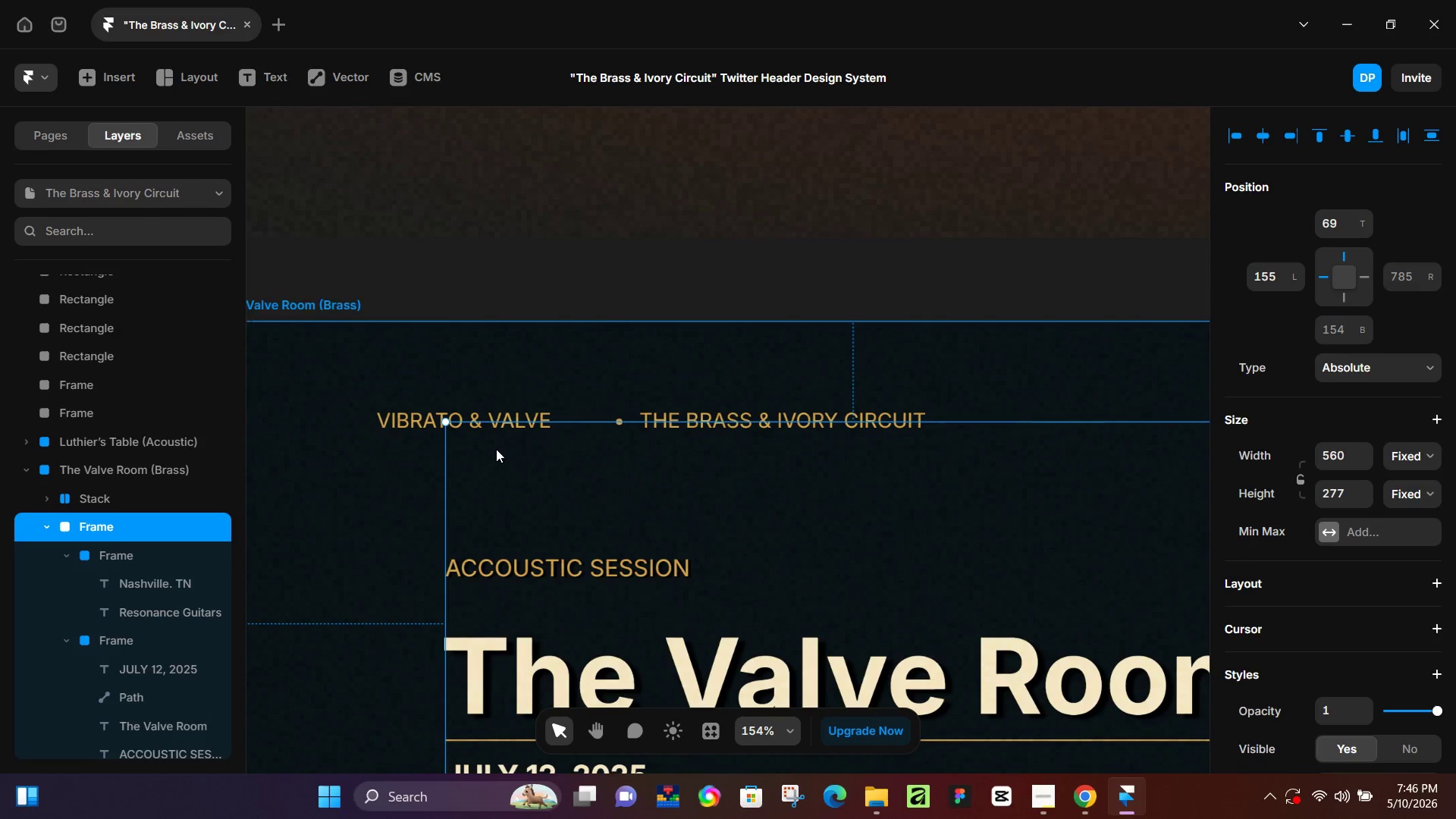 
key(Control+Z)
 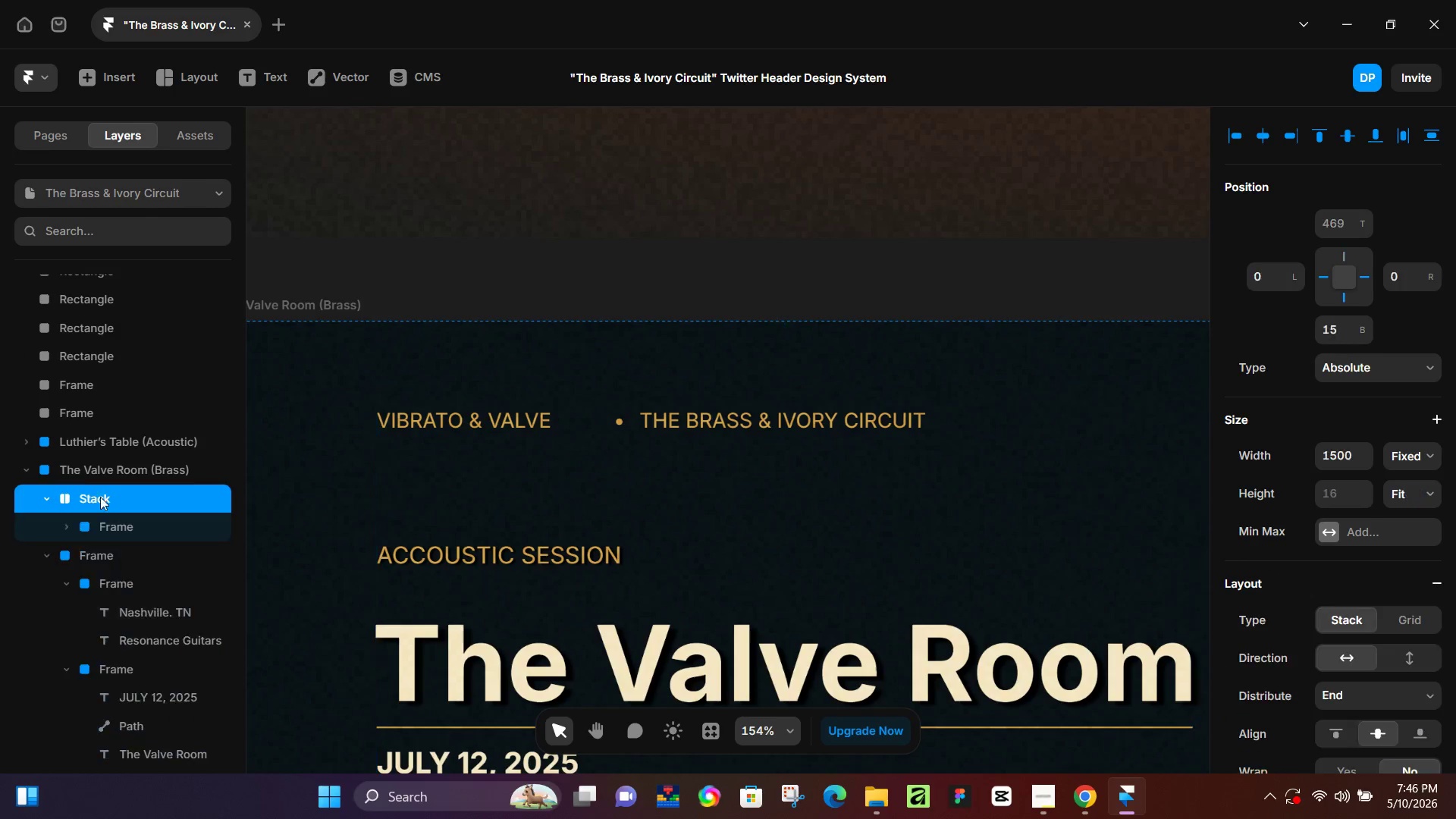 
left_click([40, 496])
 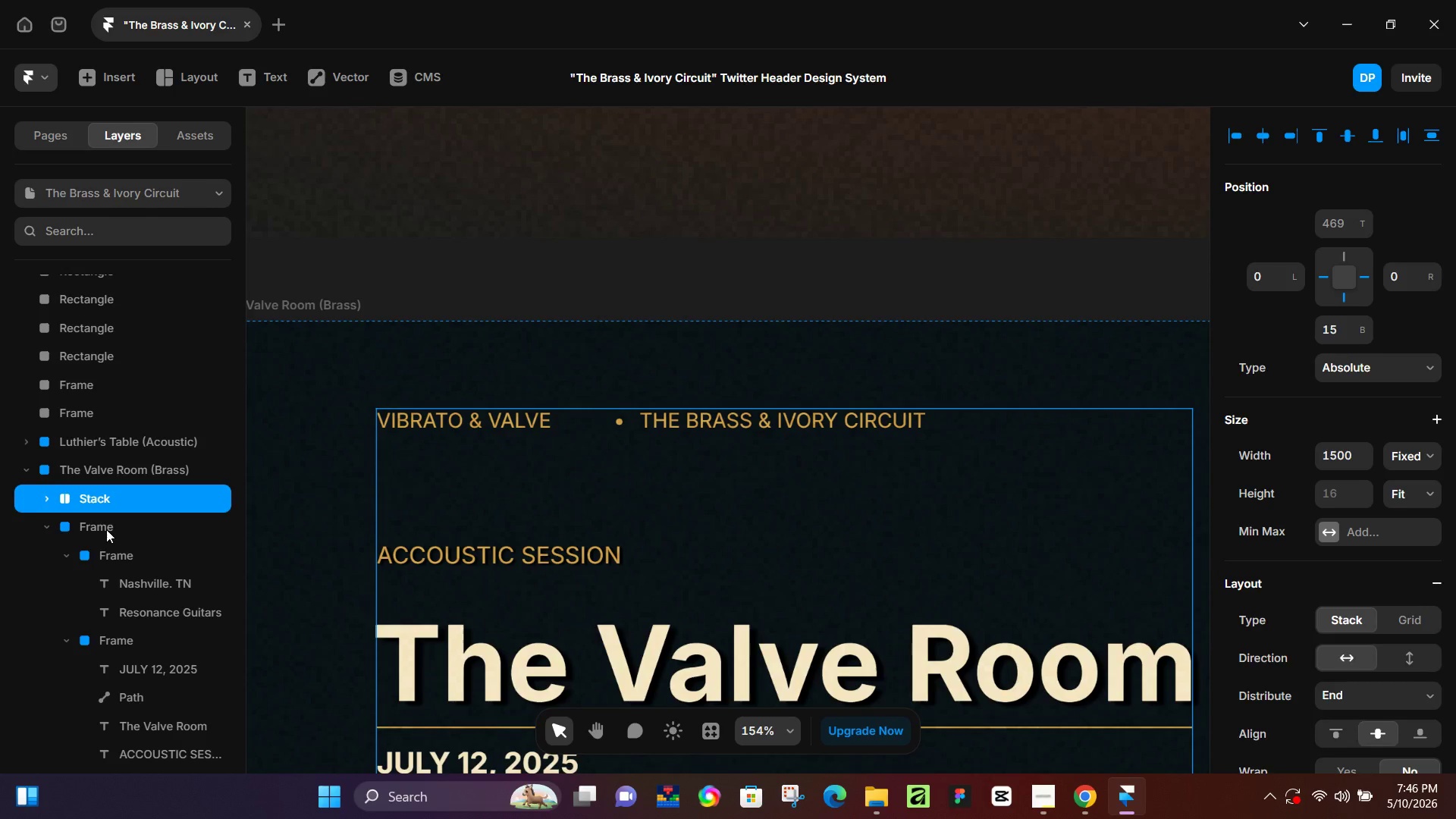 
left_click_drag(start_coordinate=[106, 529], to_coordinate=[47, 497])
 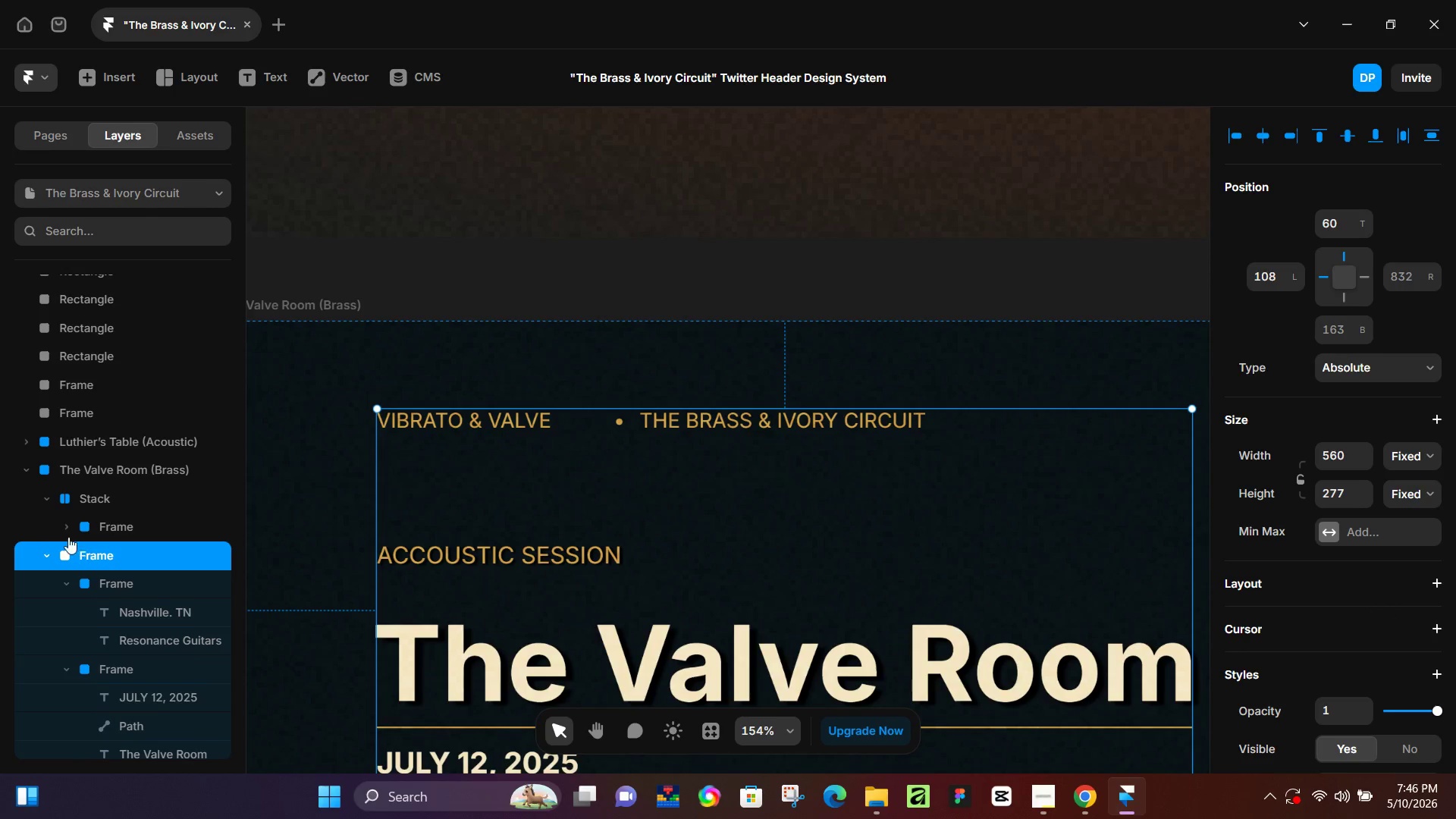 
left_click([47, 497])
 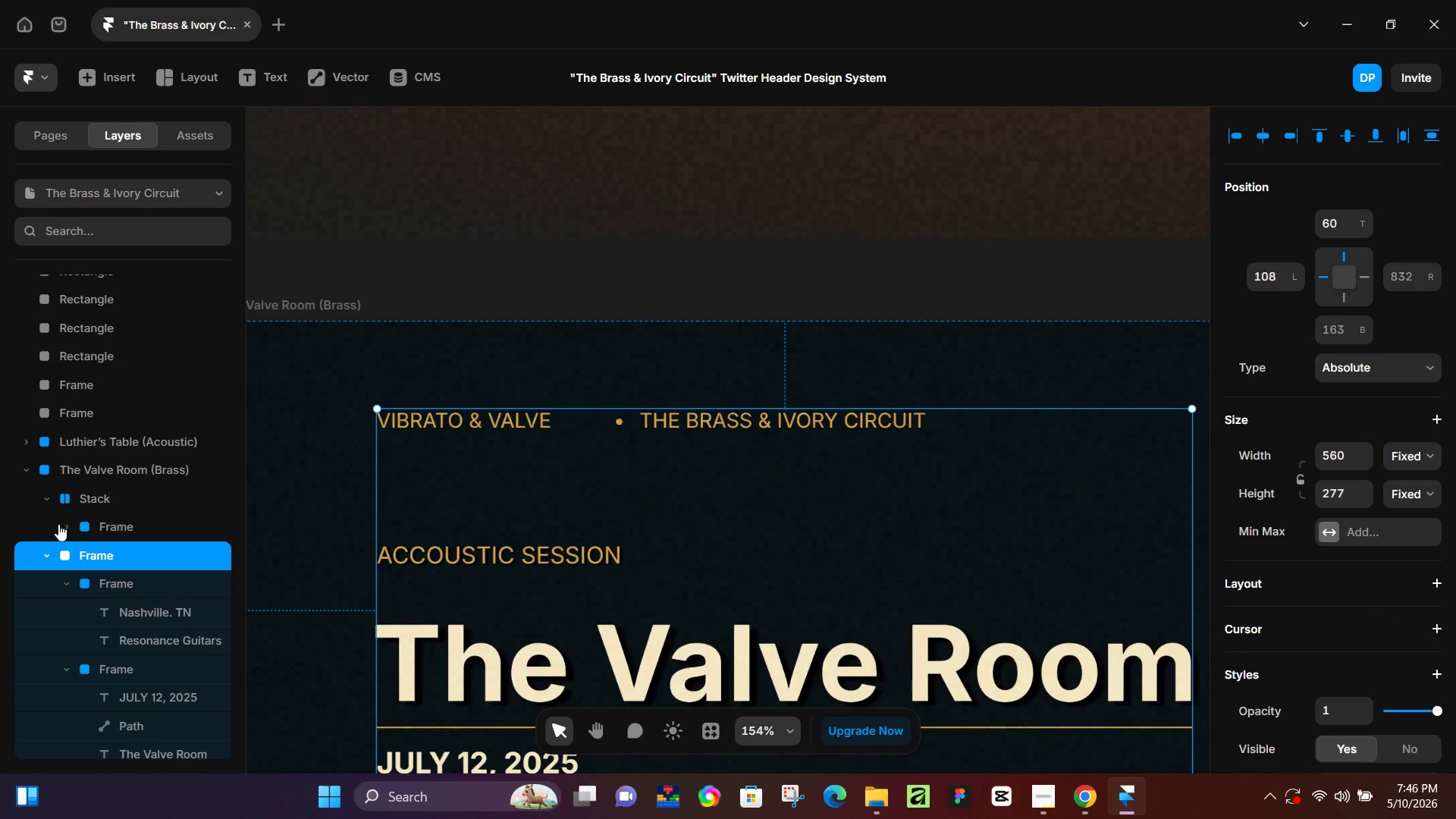 
left_click([91, 530])
 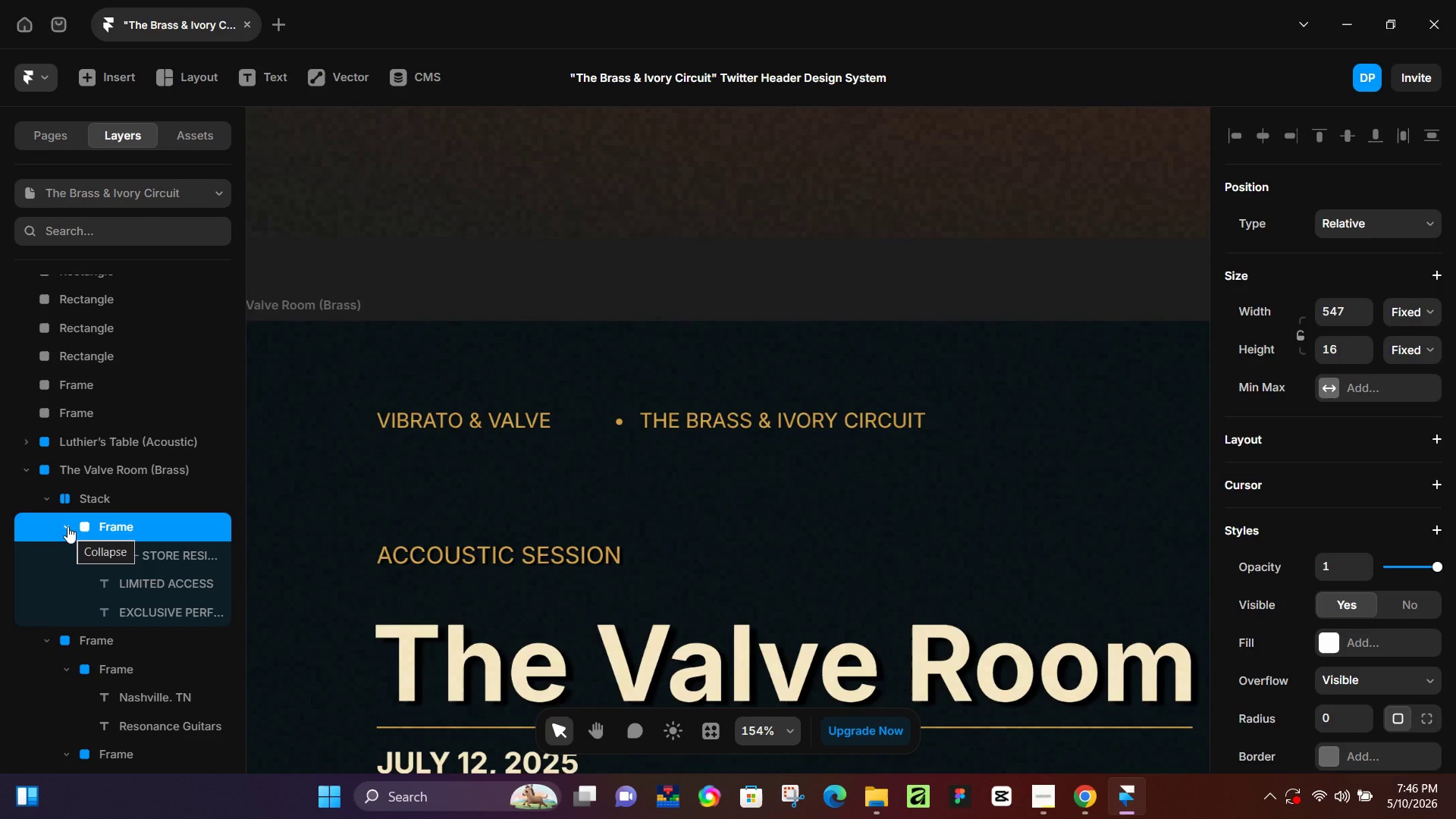 
left_click([67, 526])
 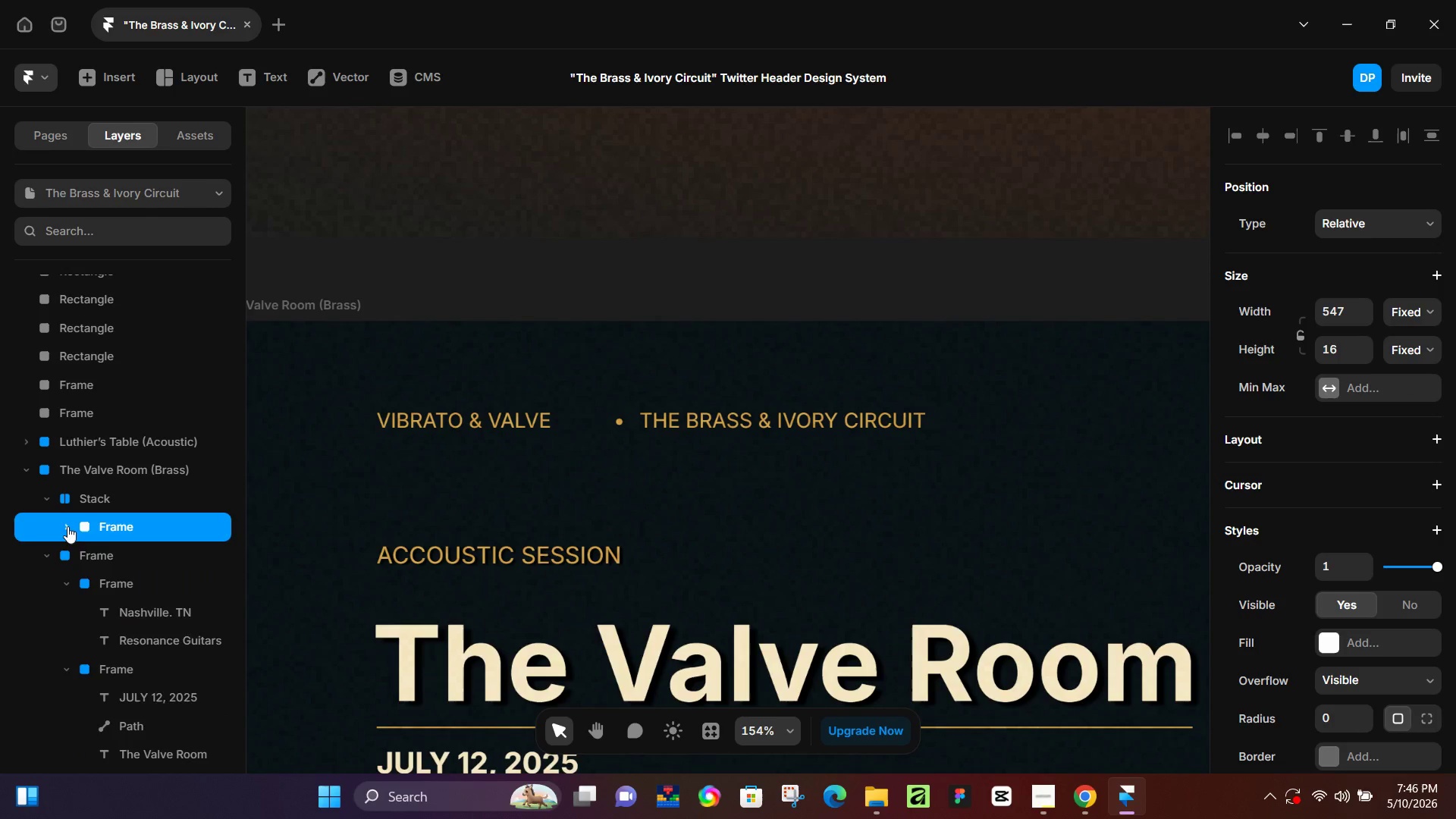 
left_click([67, 526])
 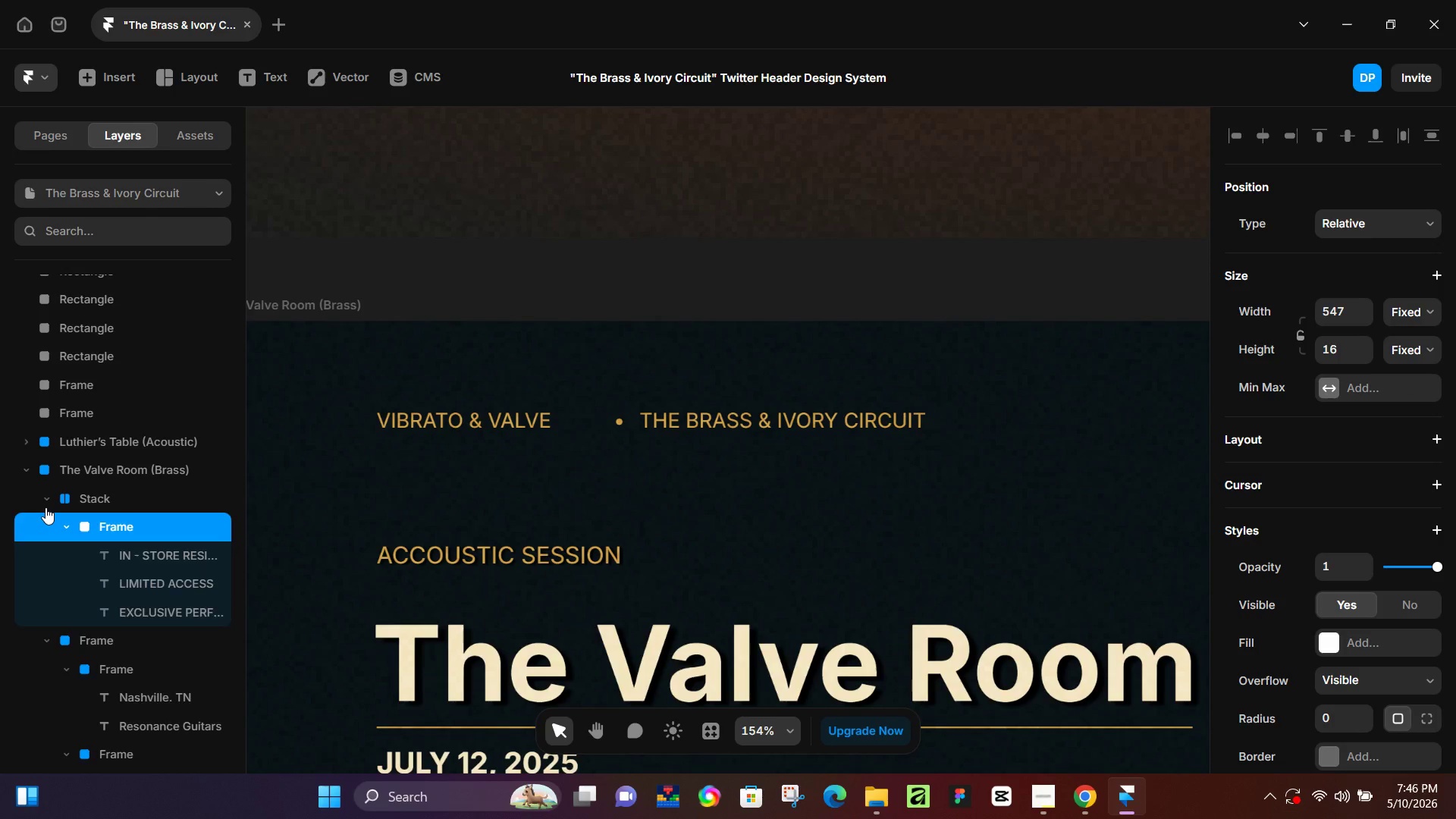 
left_click([46, 507])
 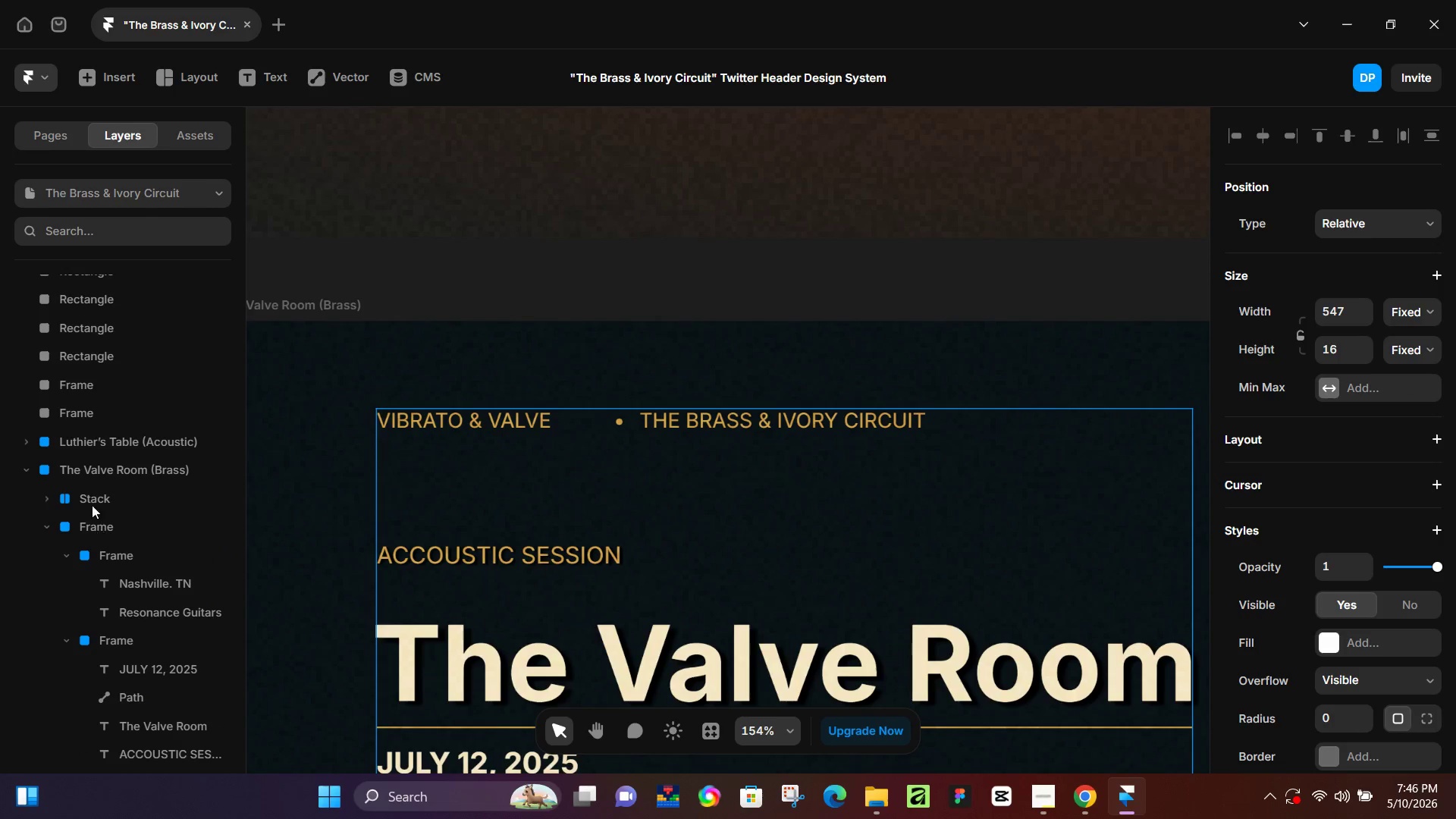 
double_click([94, 492])
 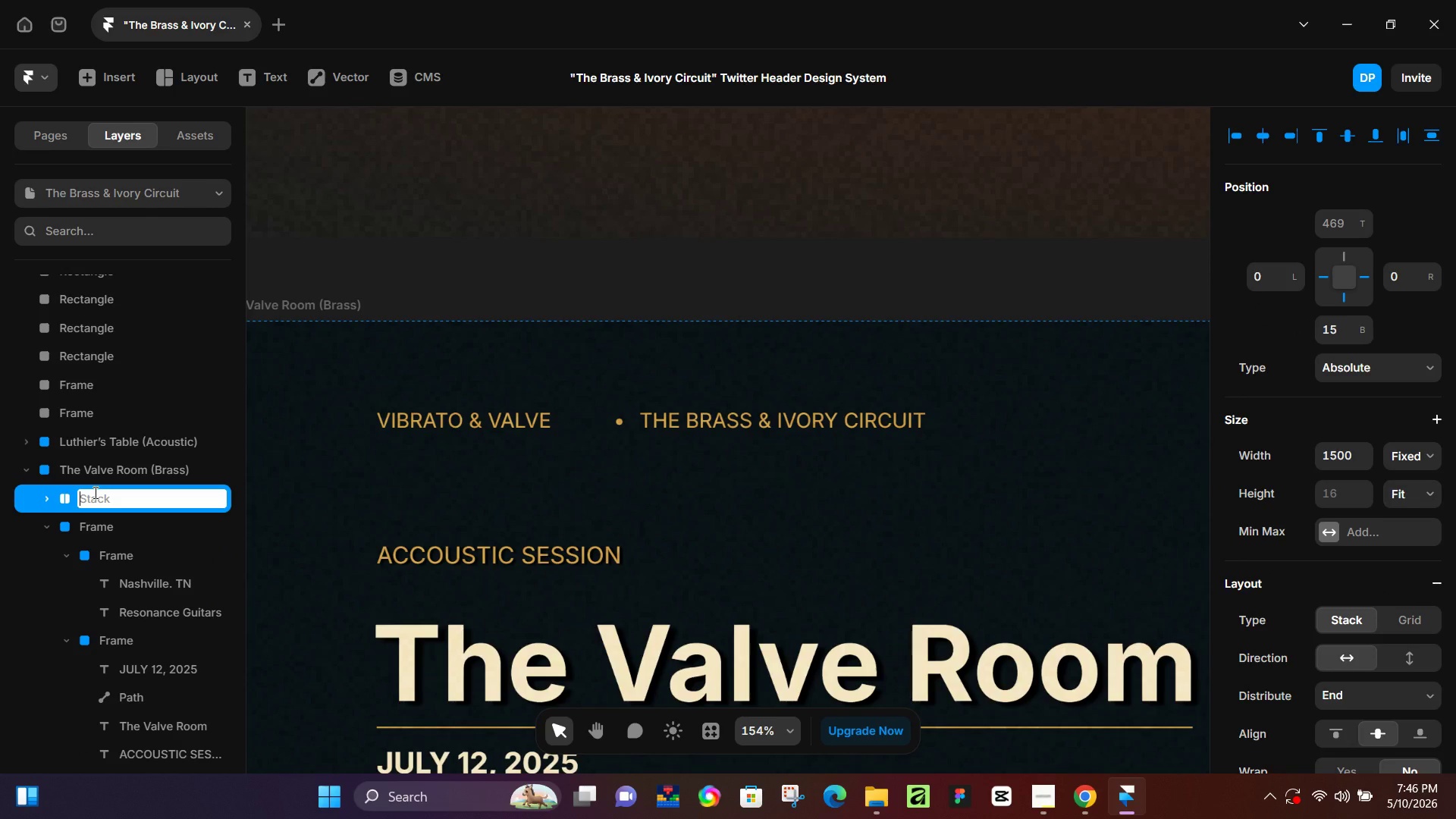 
type(Footer)
 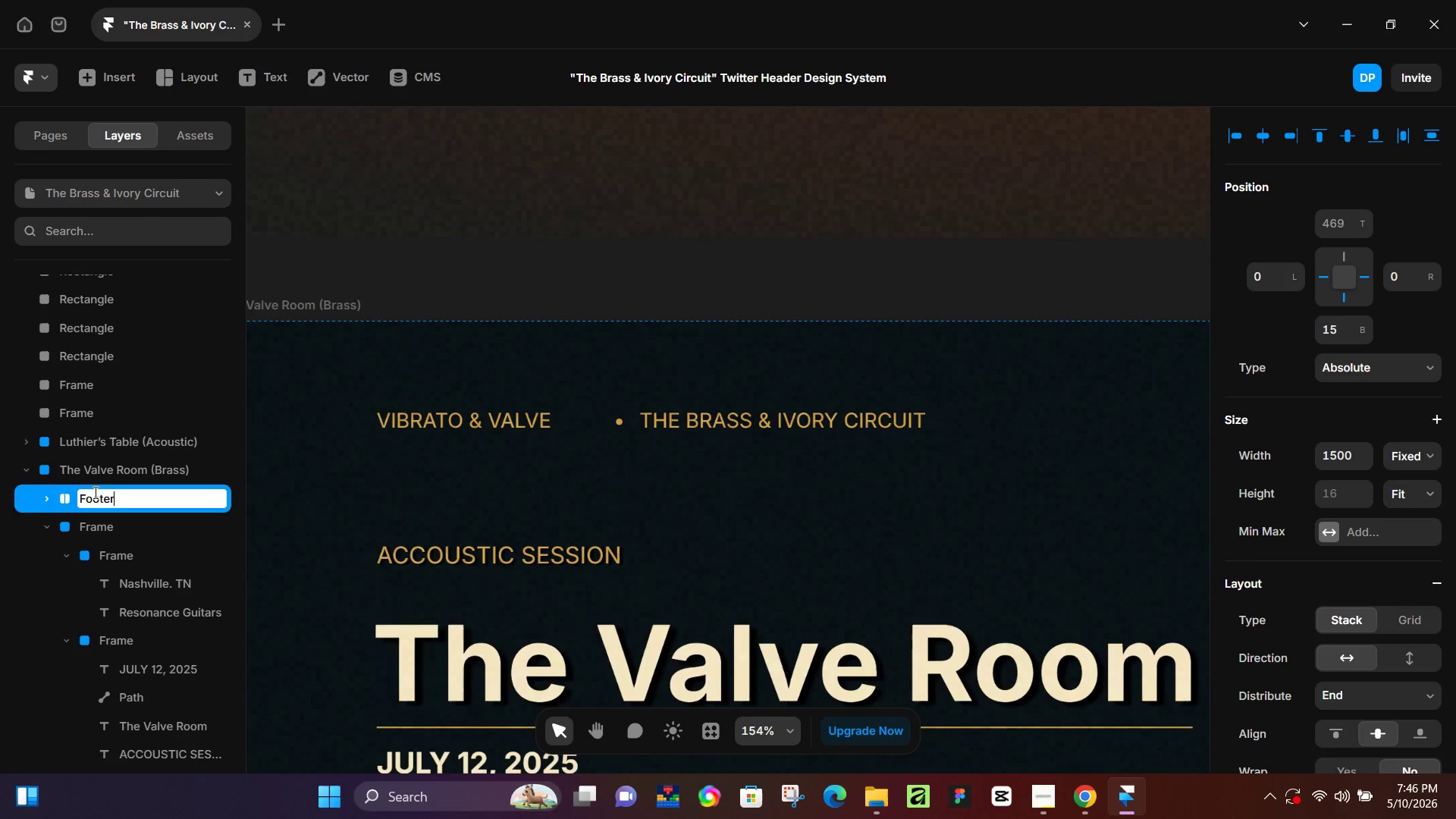 
key(Enter)
 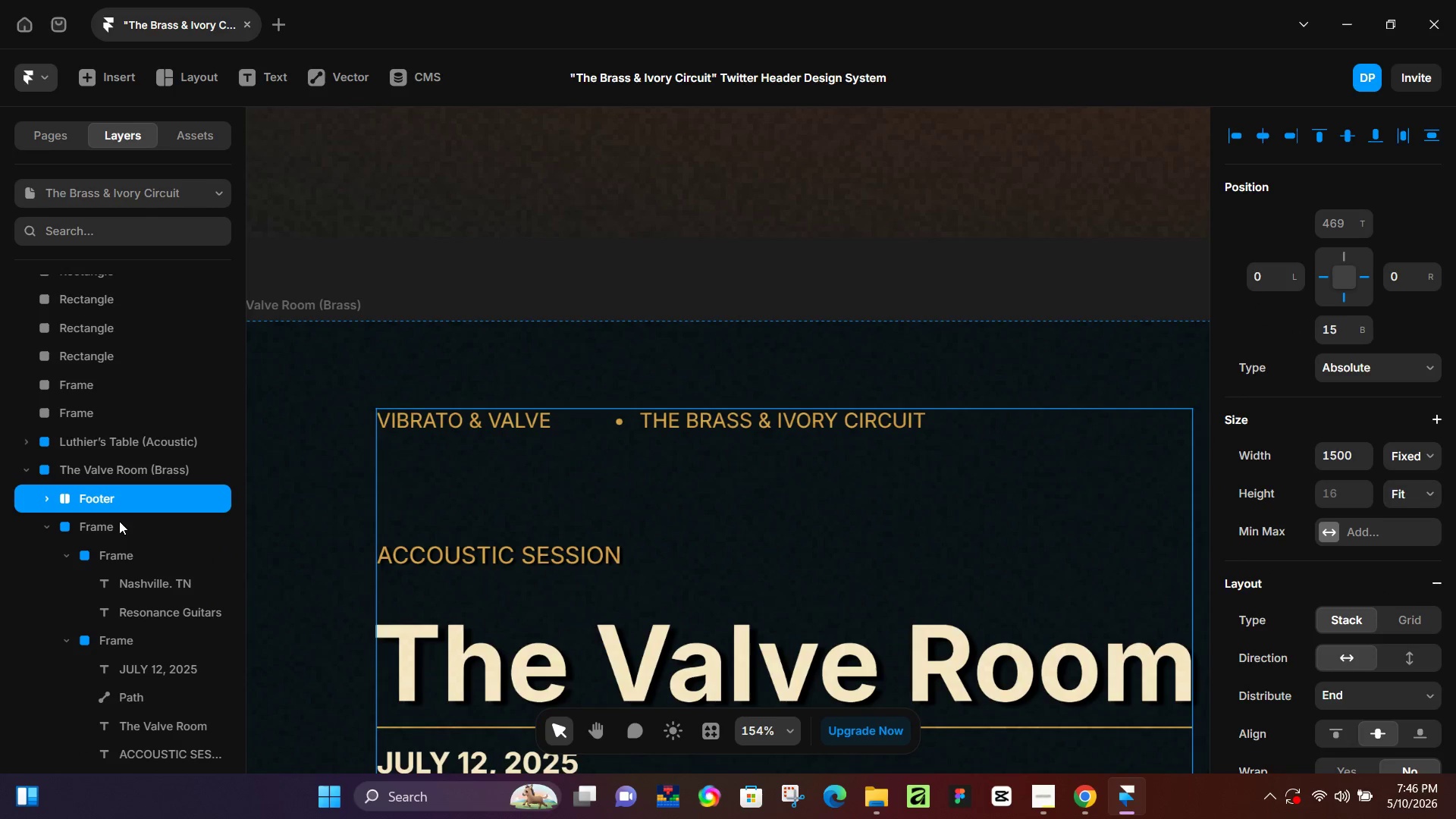 
left_click([119, 525])
 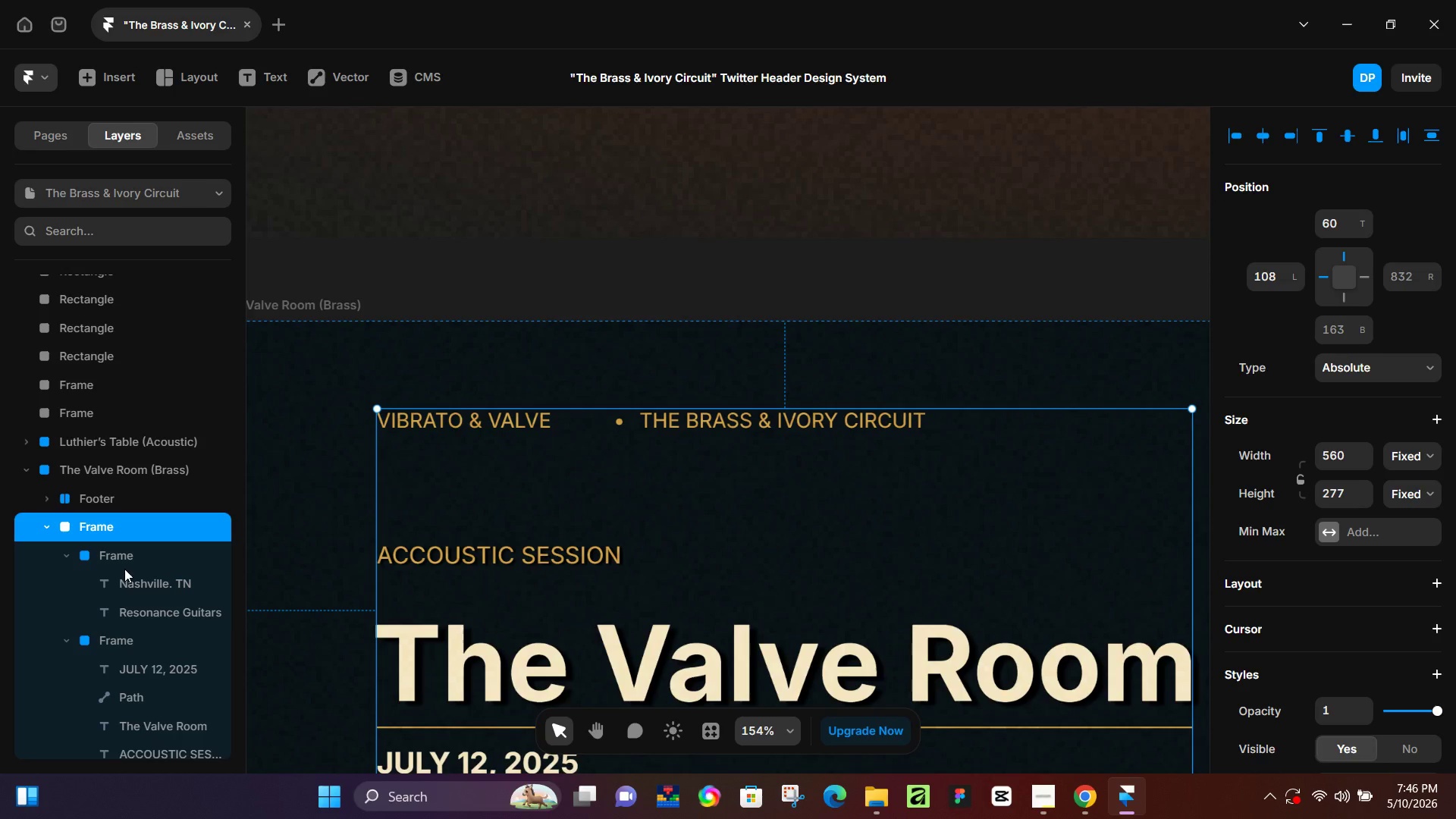 
scroll: coordinate [160, 541], scroll_direction: down, amount: 3.0
 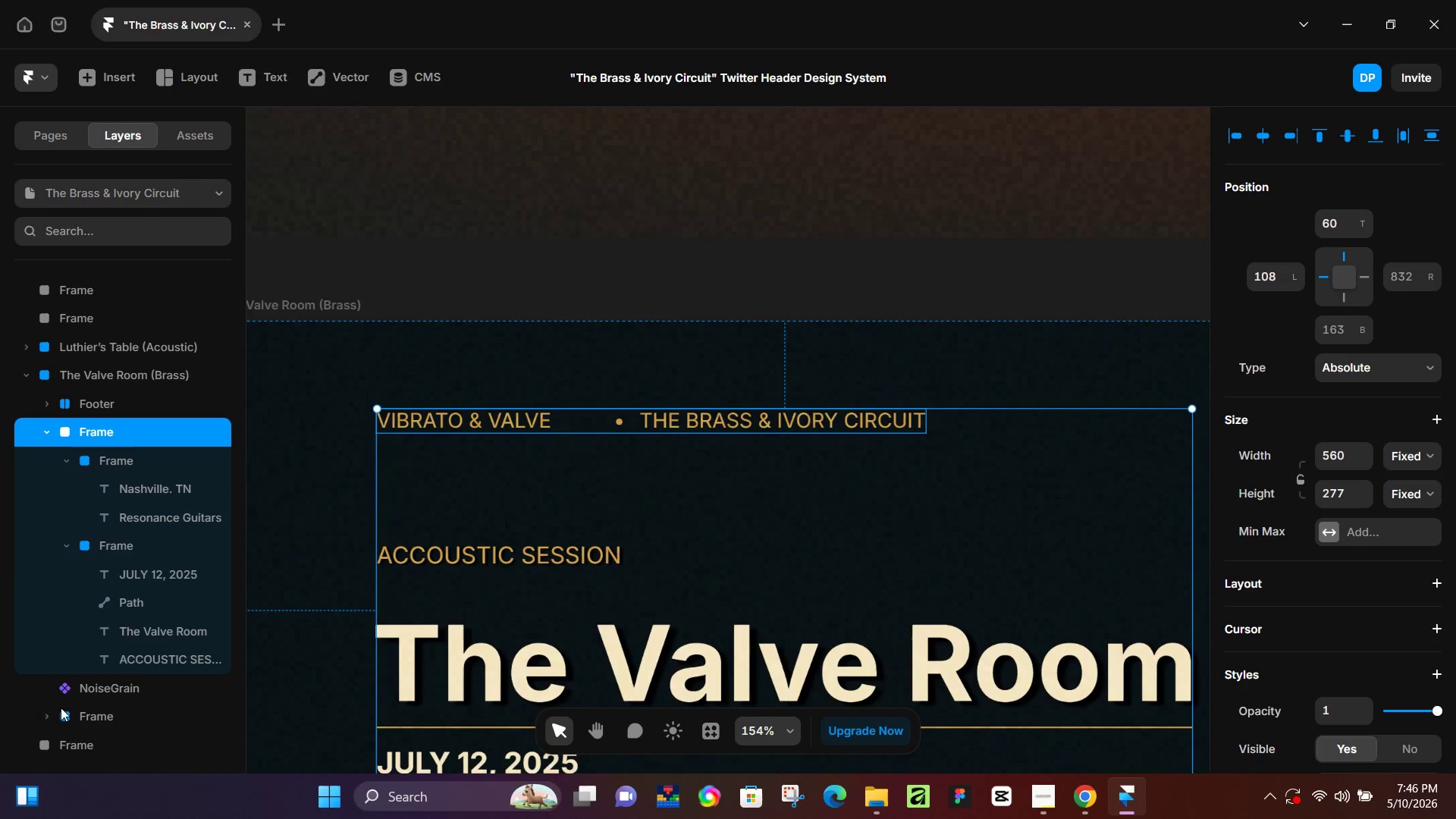 
left_click([46, 712])
 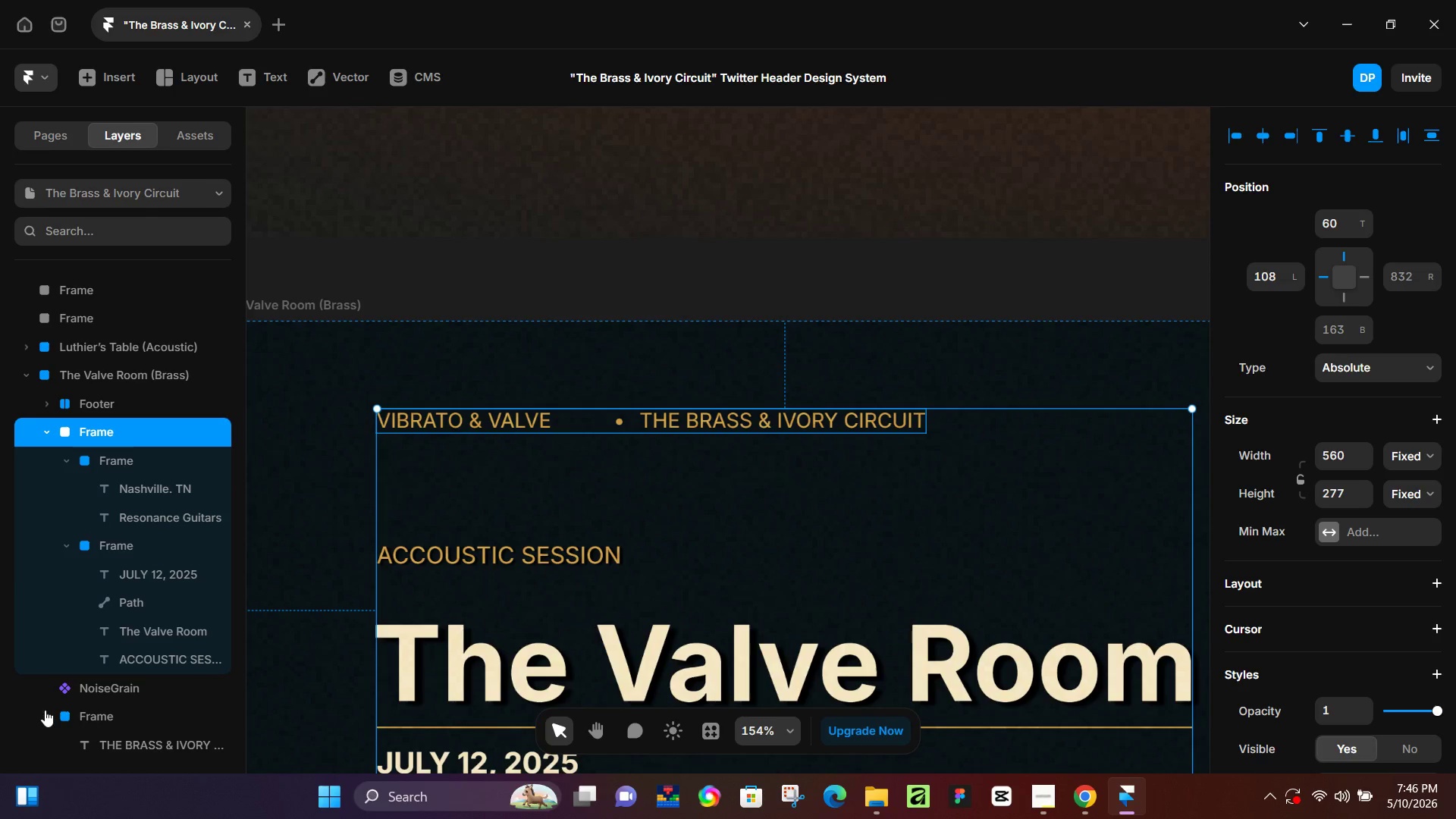 
left_click([40, 710])
 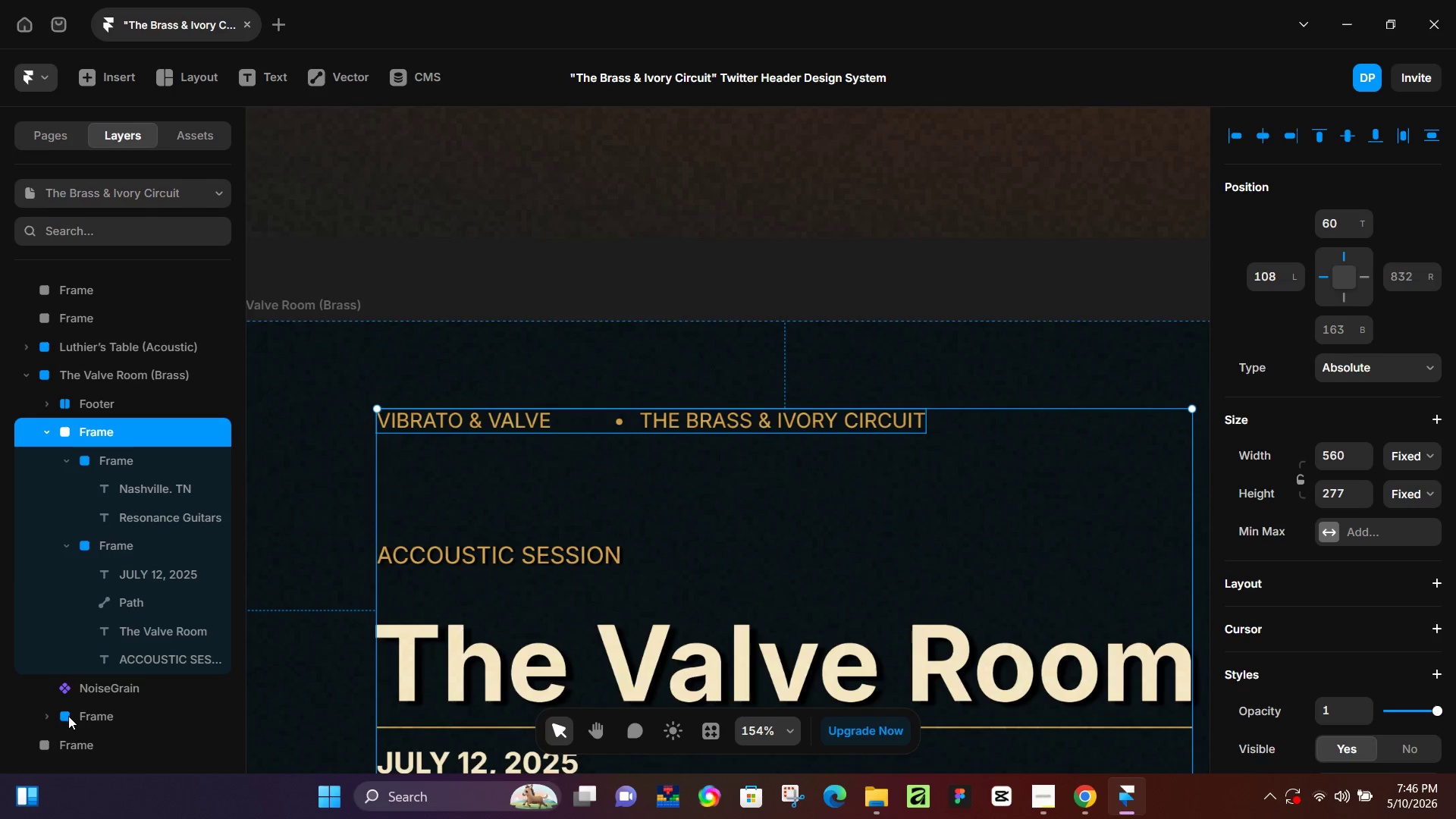 
left_click_drag(start_coordinate=[68, 716], to_coordinate=[99, 535])
 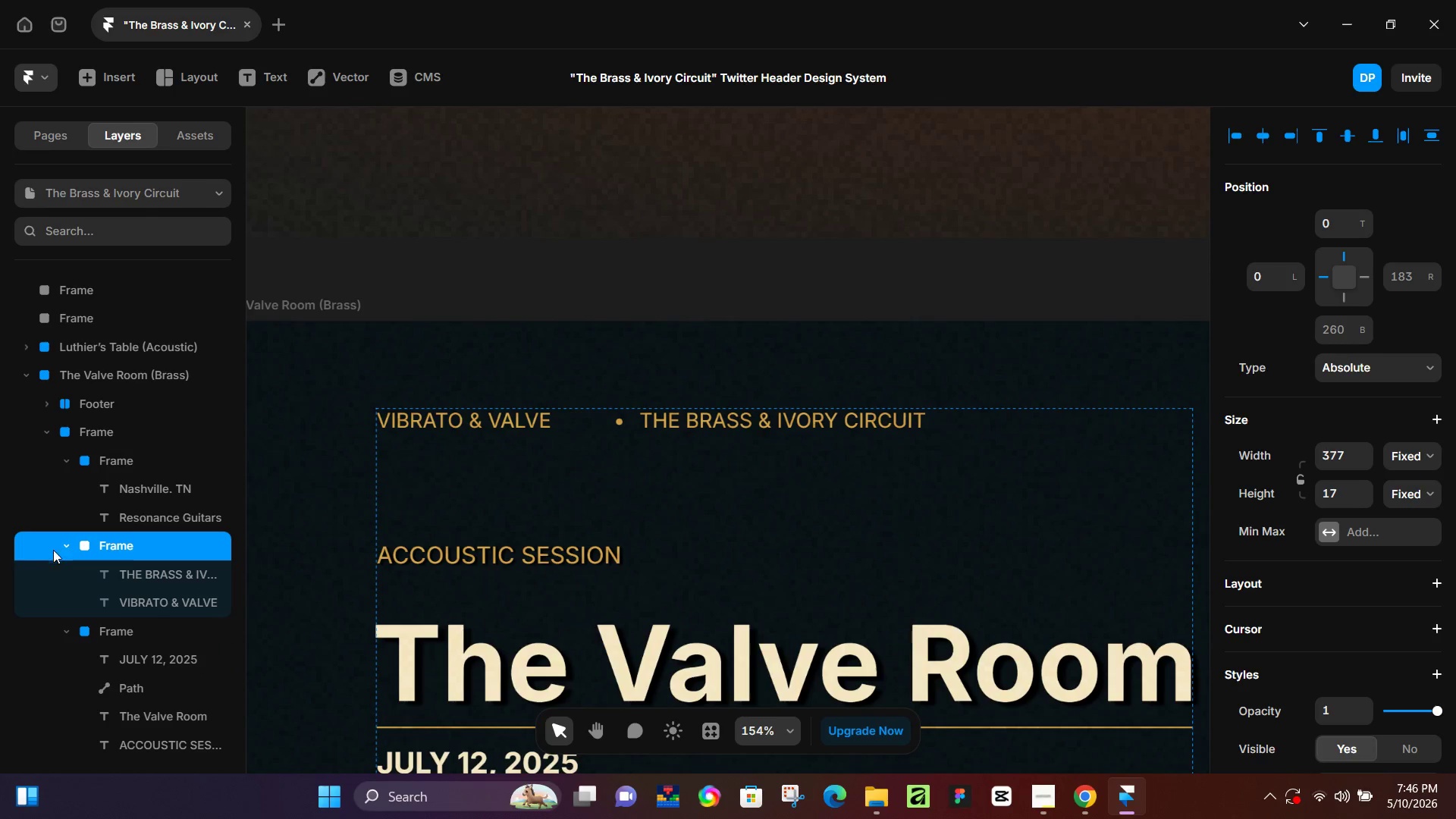 
left_click([66, 549])
 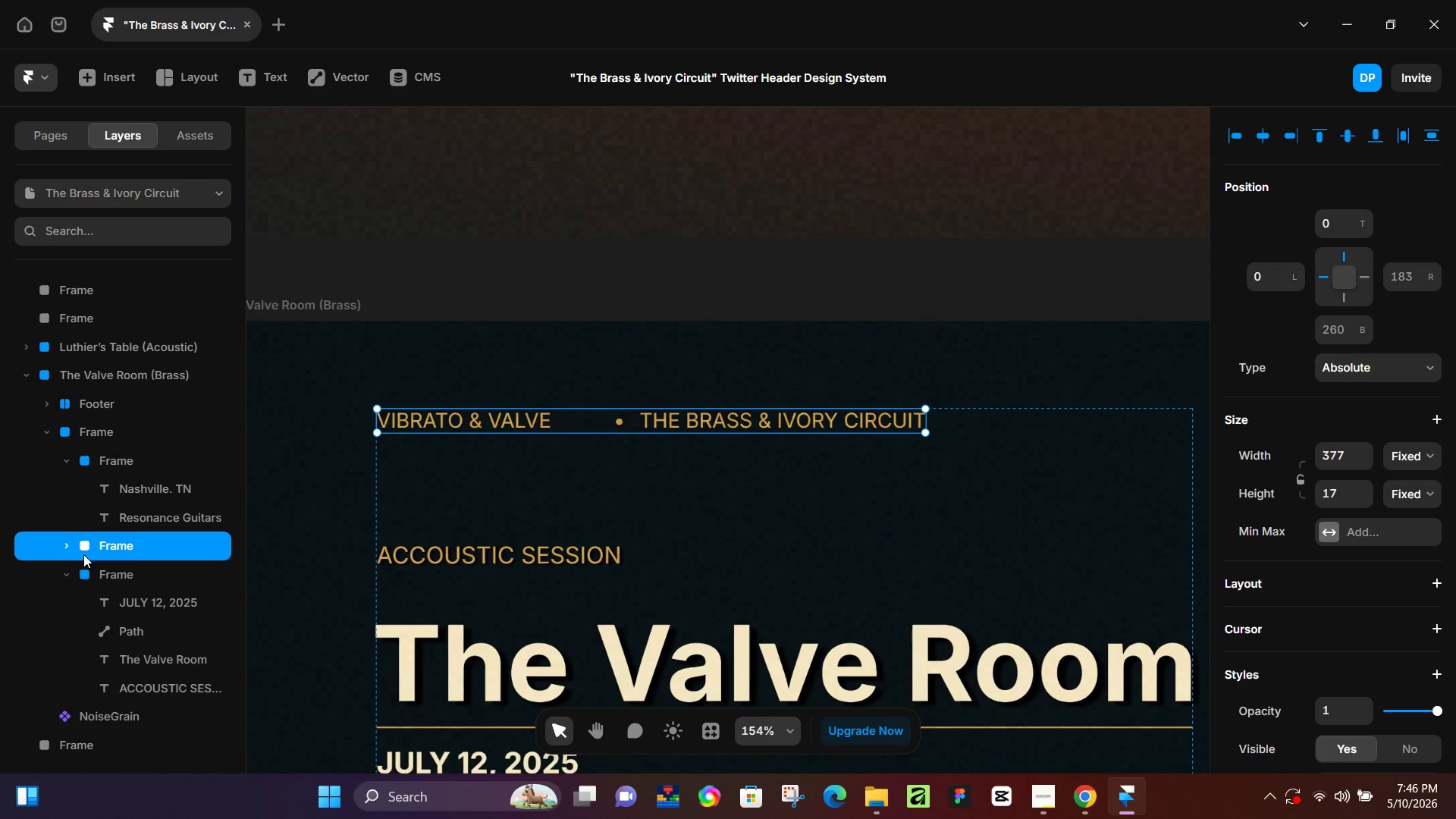 
left_click([72, 544])
 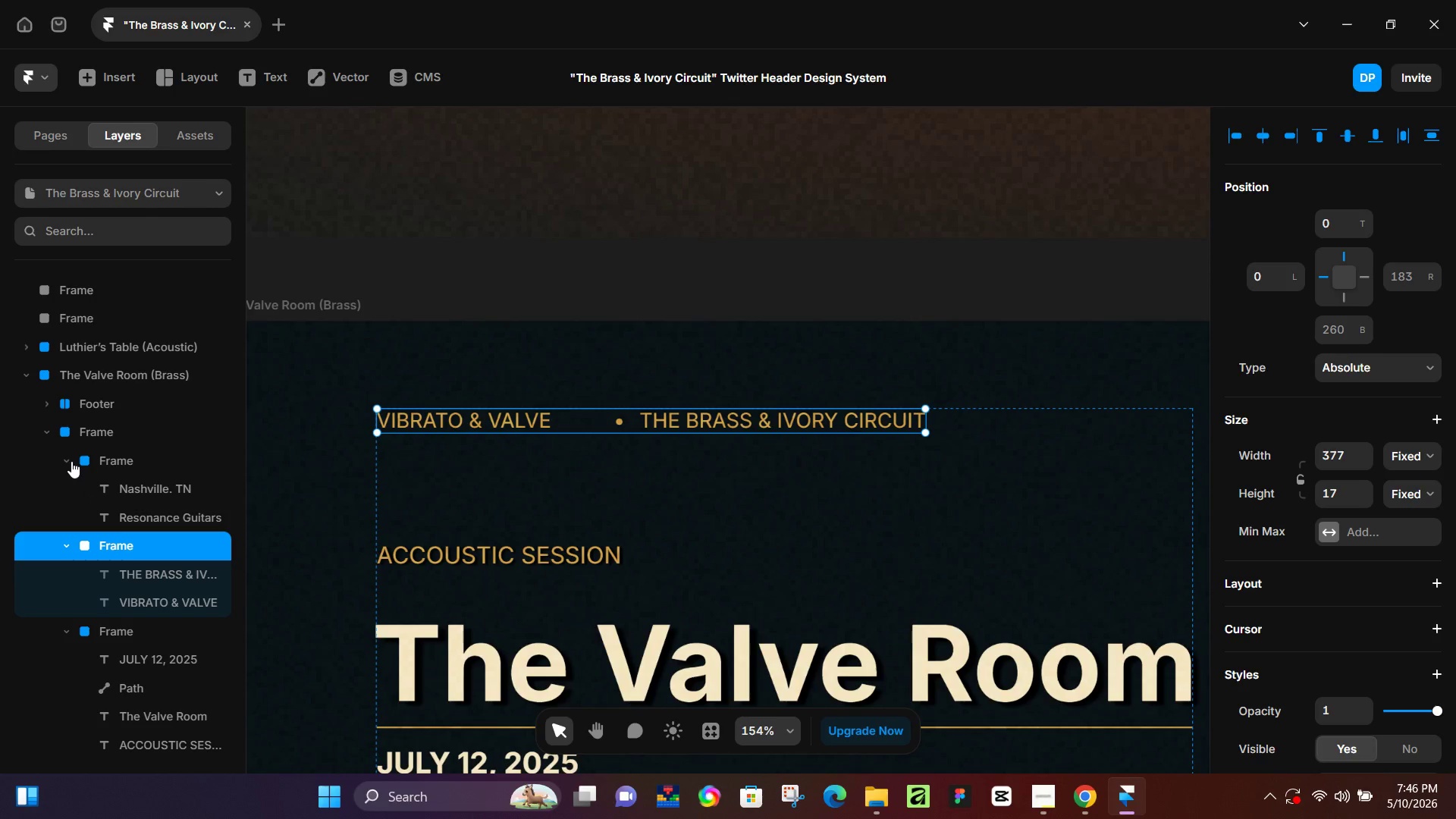 
left_click_drag(start_coordinate=[85, 550], to_coordinate=[80, 453])
 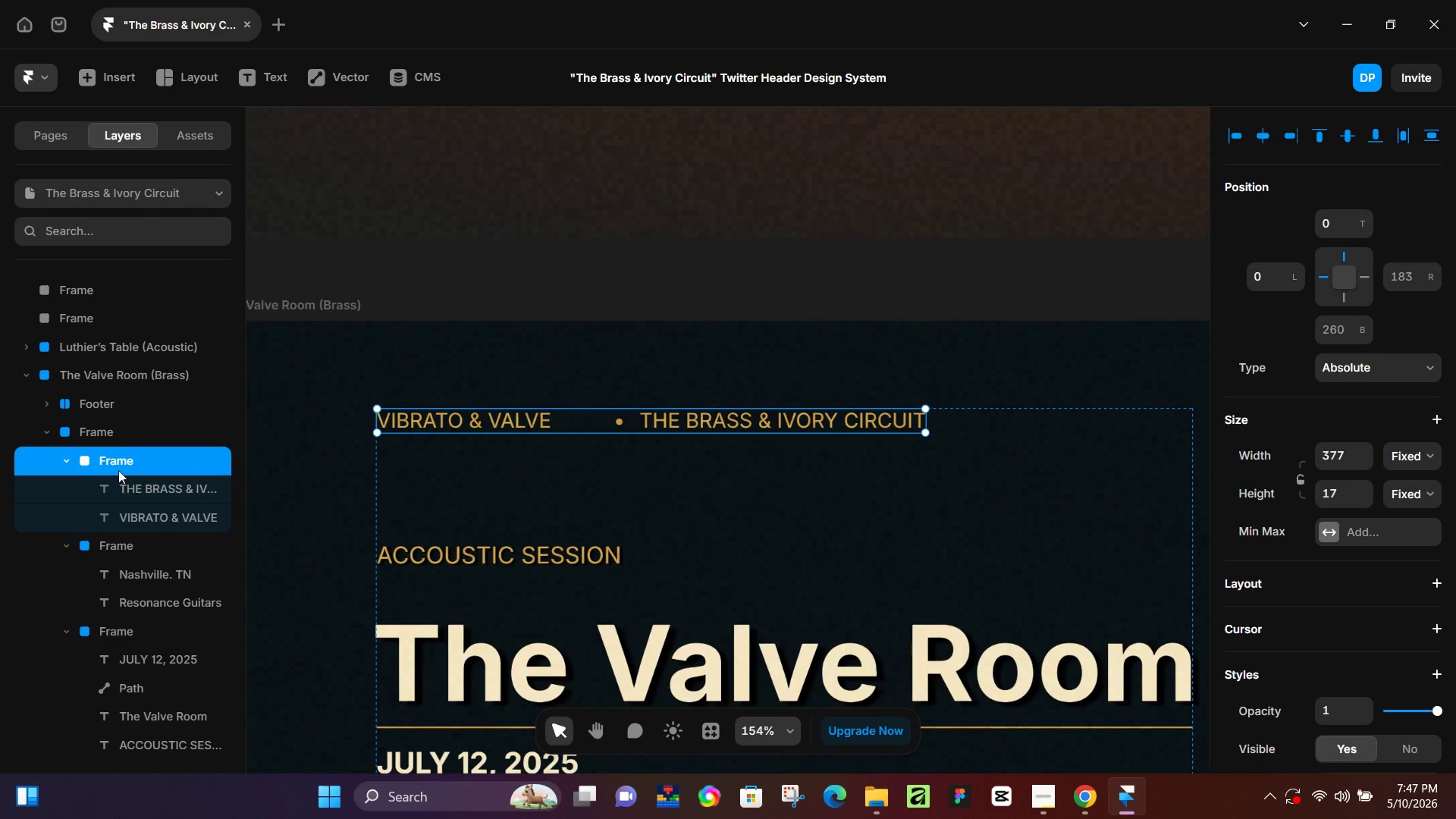 
left_click([157, 494])
 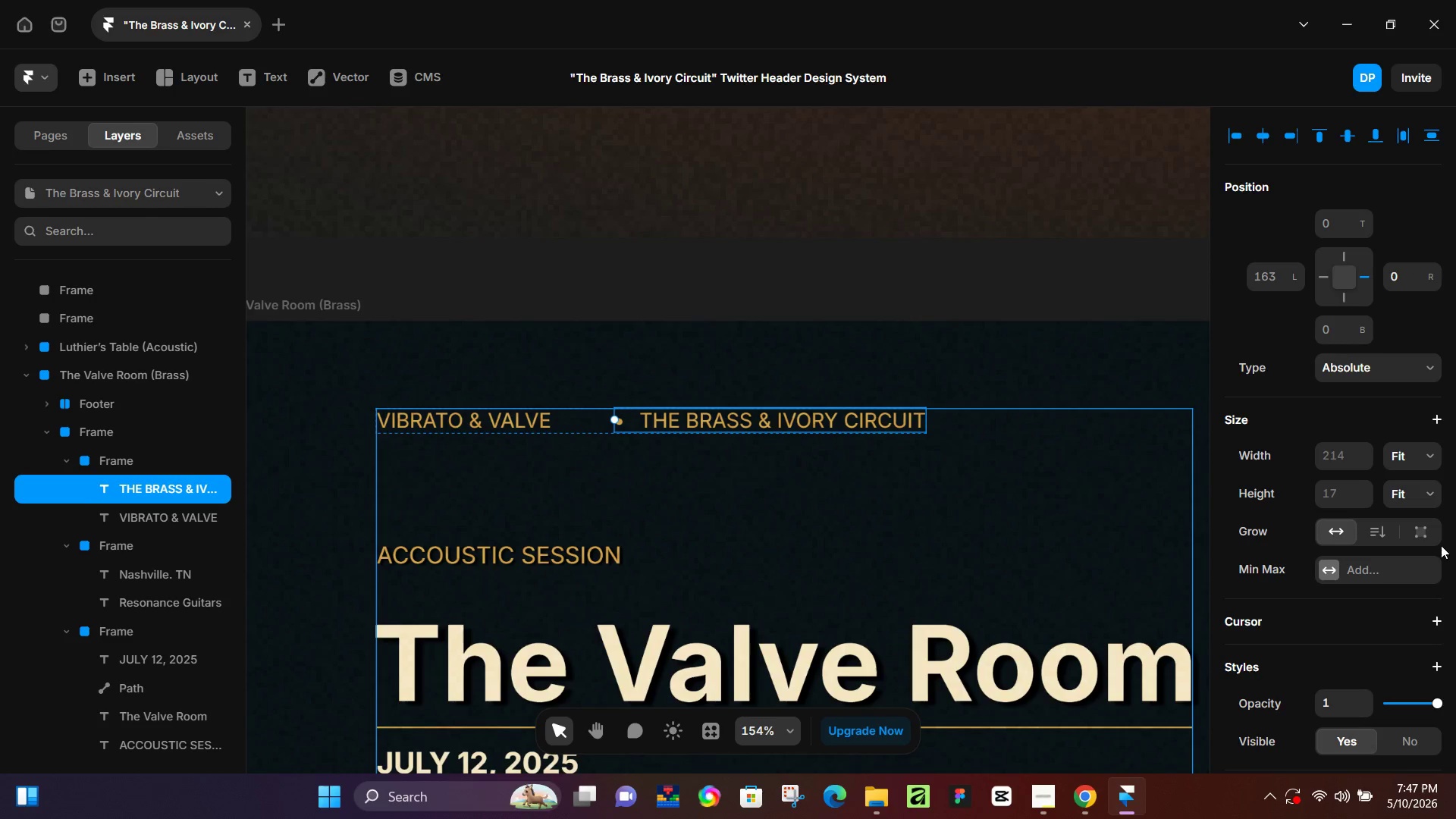 
scroll: coordinate [1334, 621], scroll_direction: down, amount: 3.0
 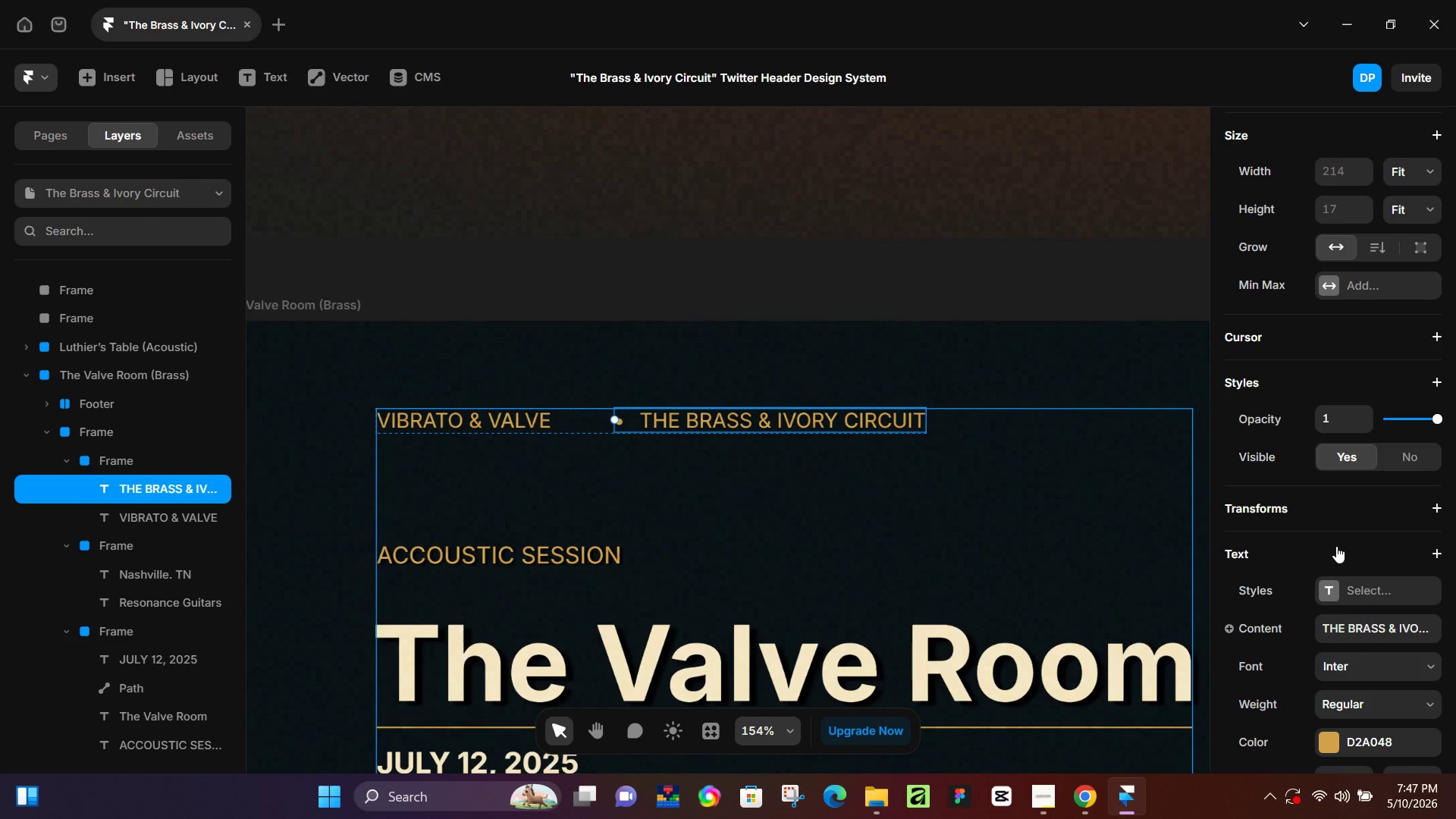 
left_click([1336, 545])
 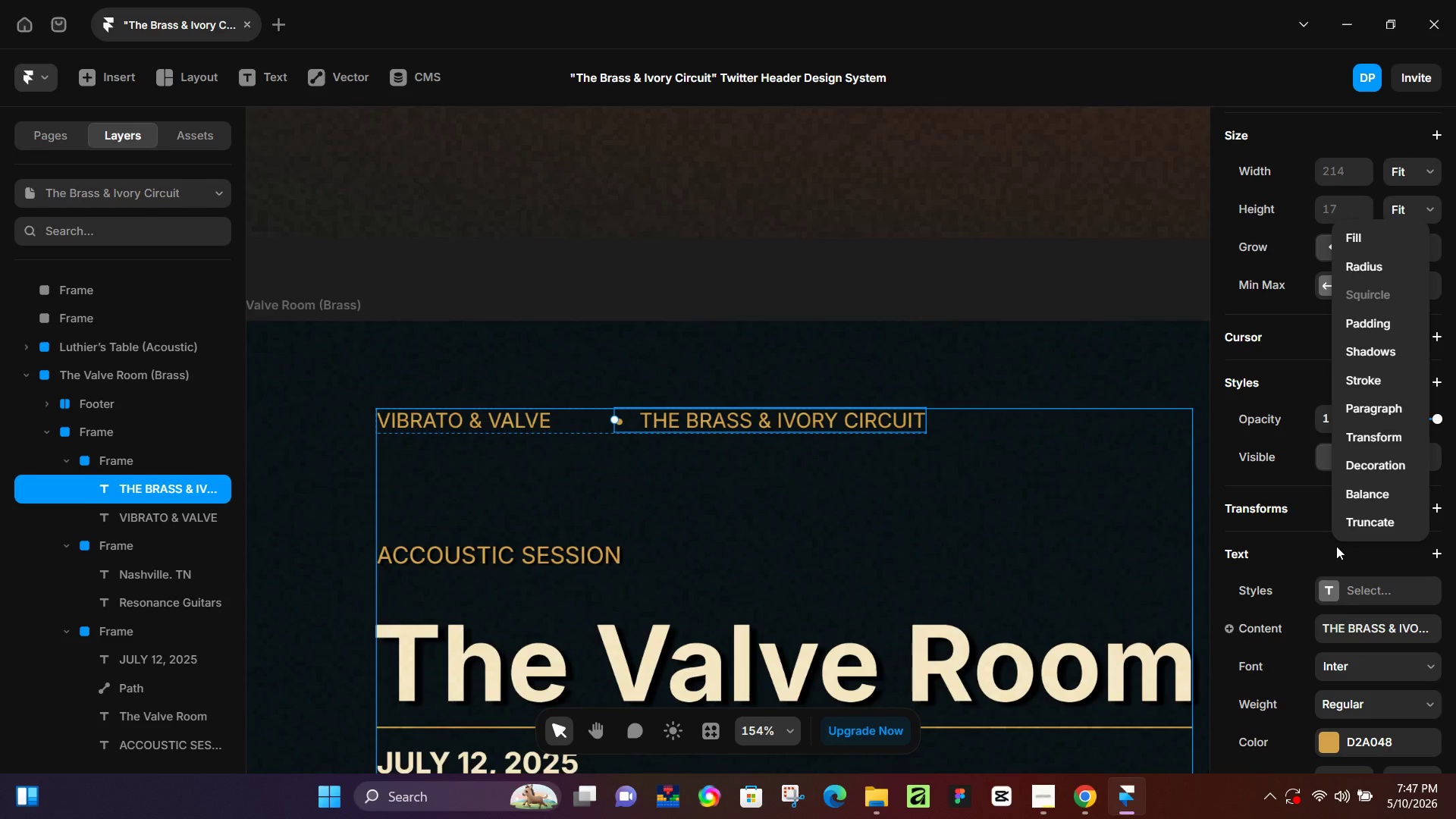 
wait(17.25)
 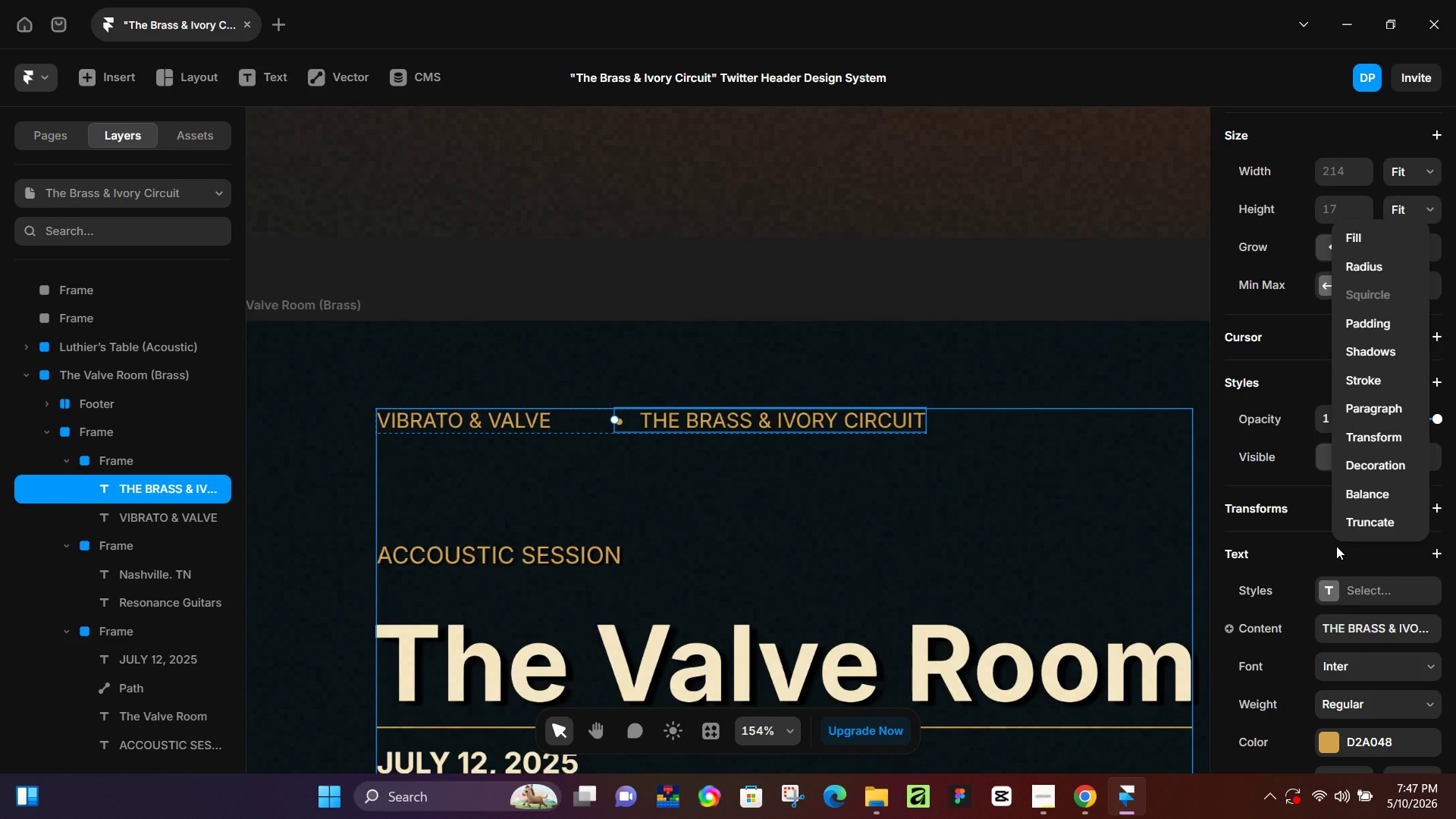 
left_click([1383, 350])
 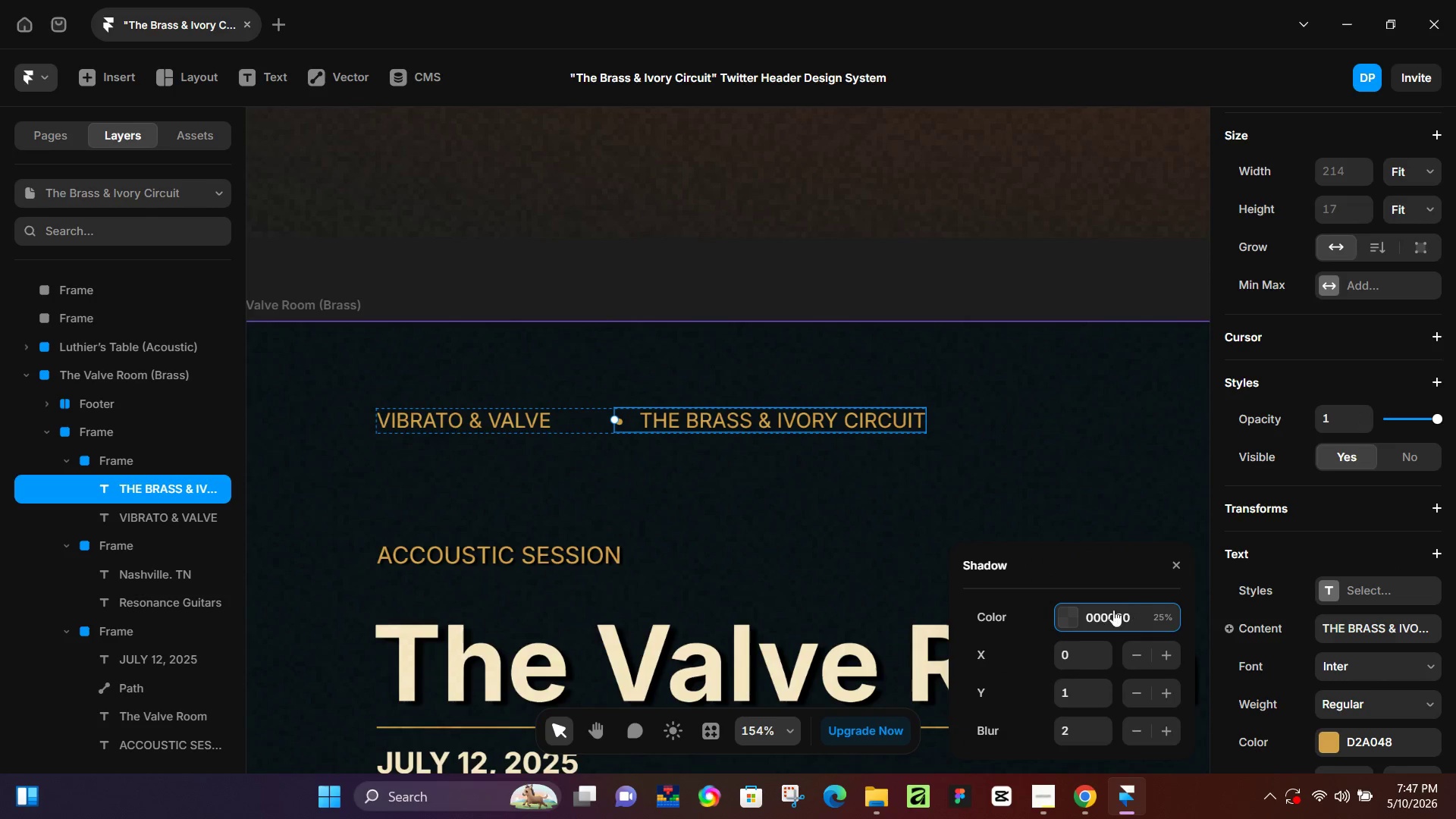 
left_click([1069, 615])
 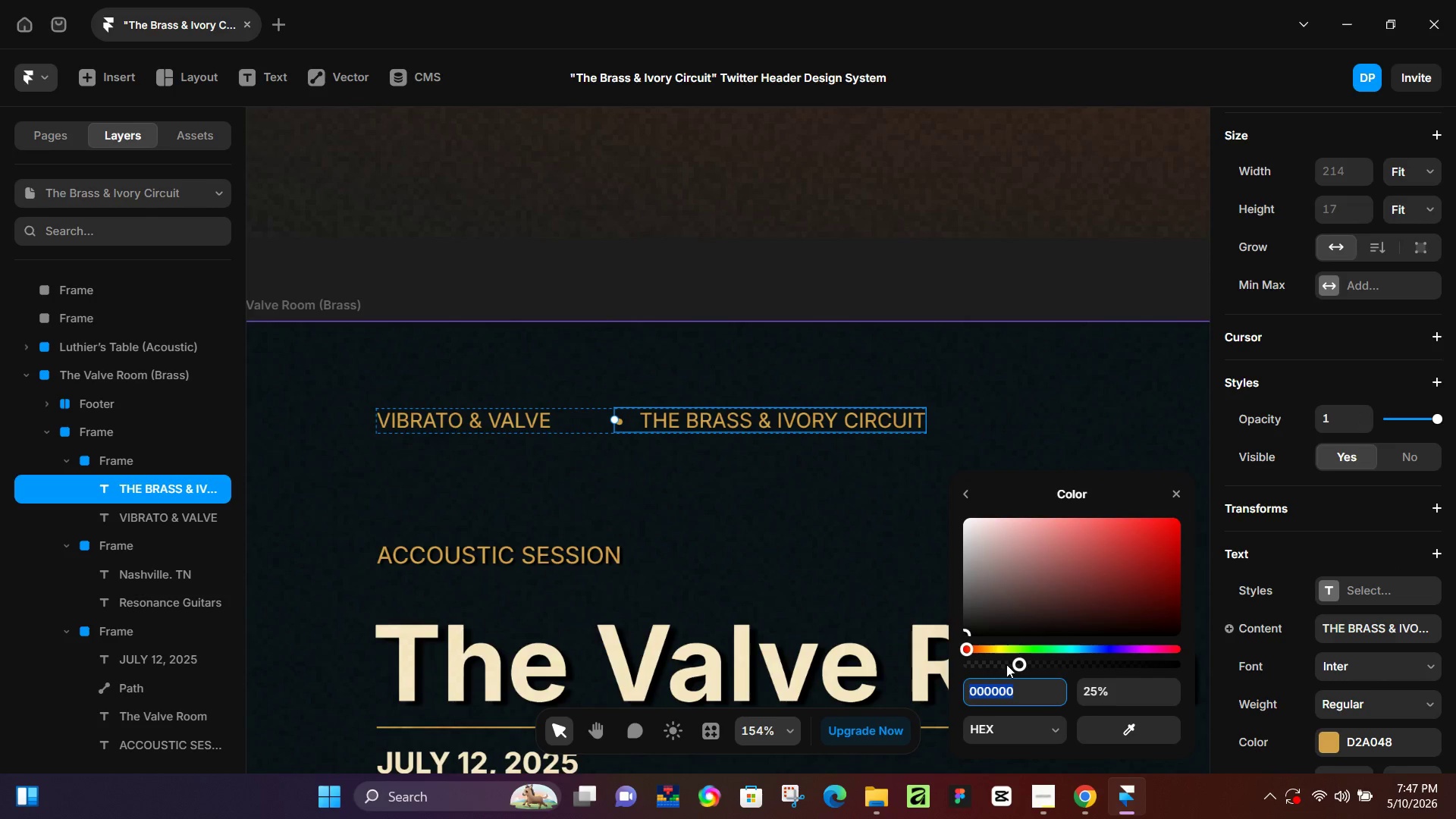 
left_click_drag(start_coordinate=[1010, 664], to_coordinate=[1158, 668])
 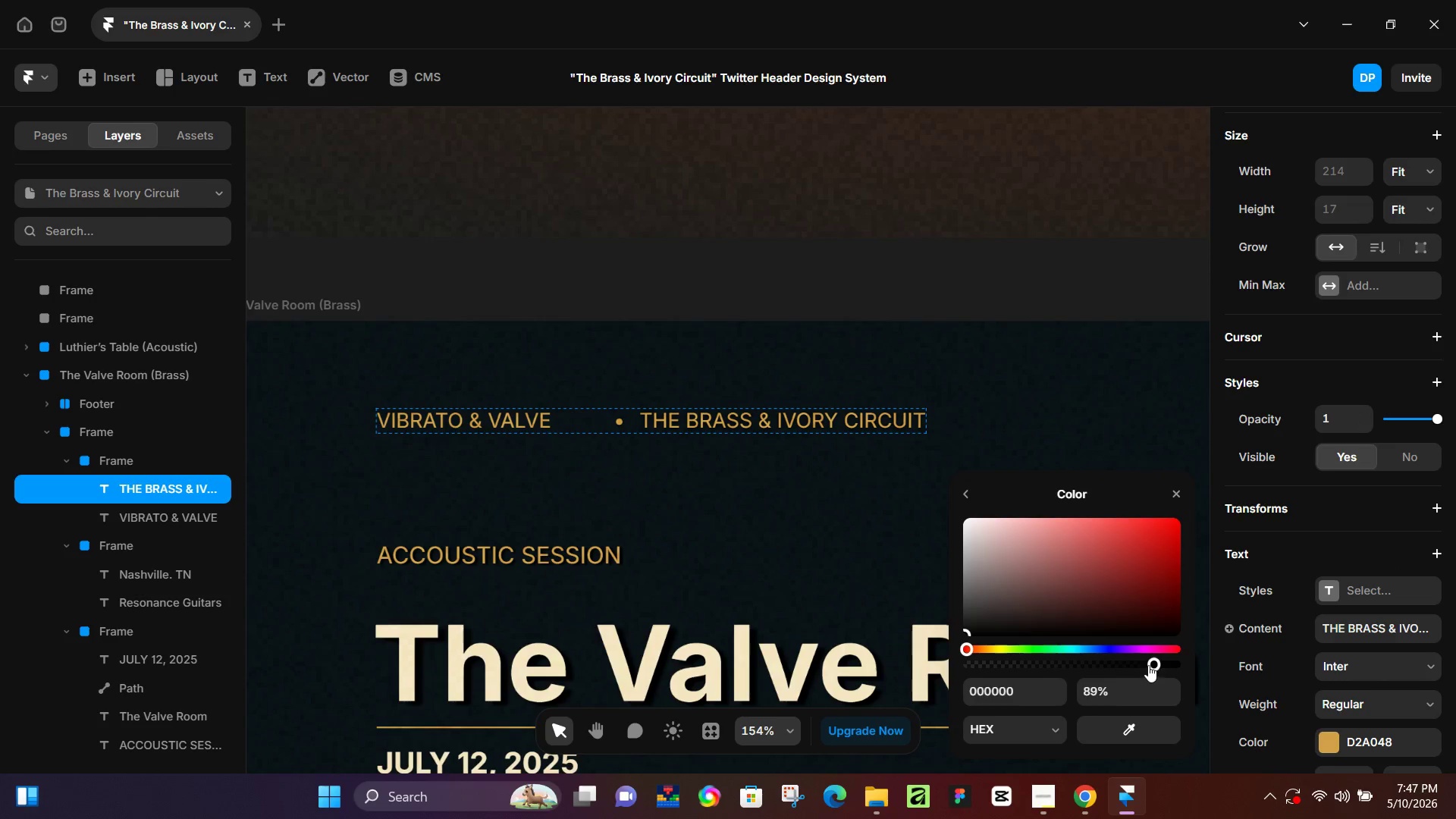 
left_click_drag(start_coordinate=[1149, 661], to_coordinate=[1184, 661])
 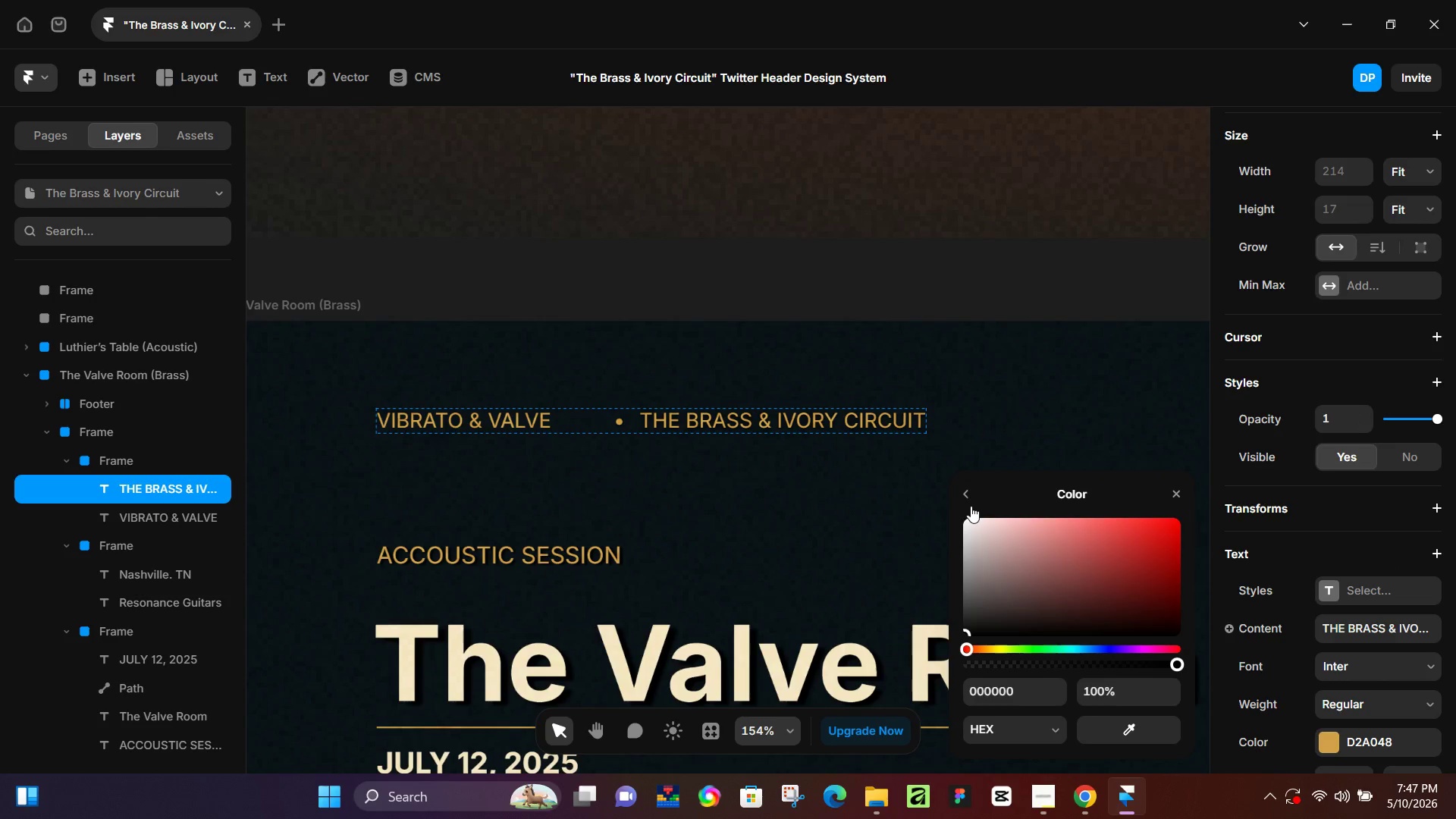 
left_click([971, 506])
 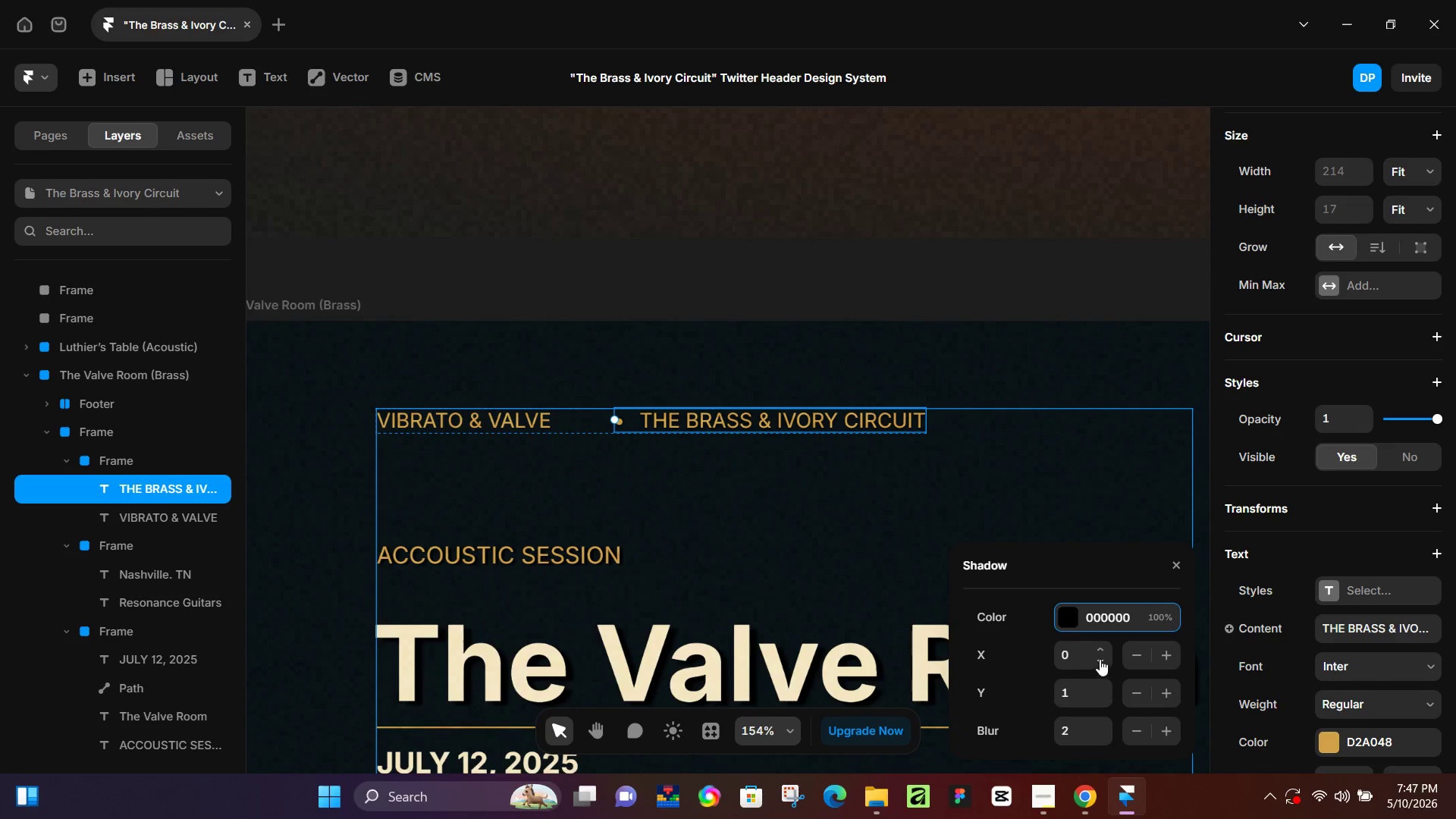 
left_click([1100, 648])
 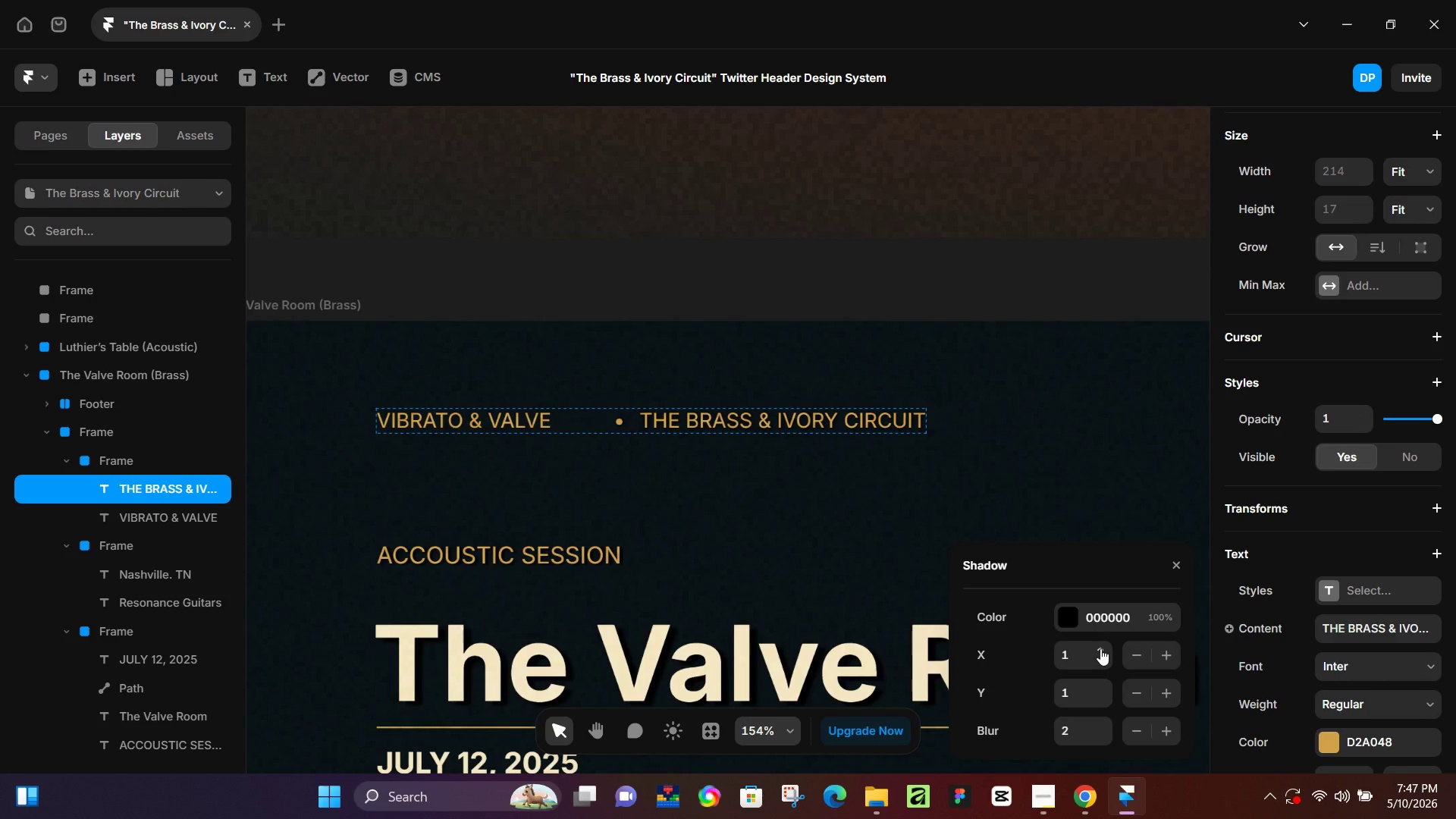 
left_click([1100, 648])
 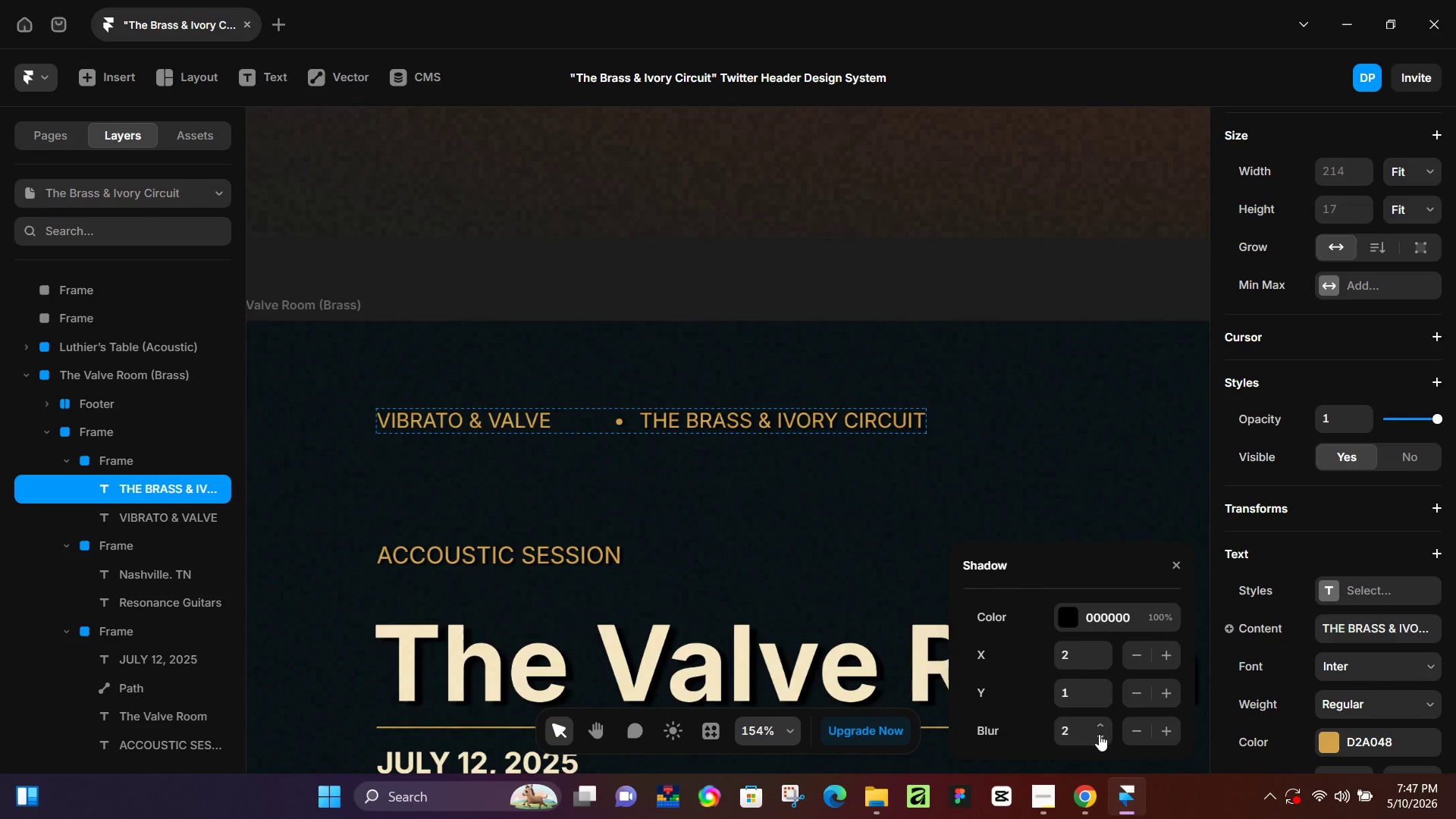 
left_click([1102, 739])
 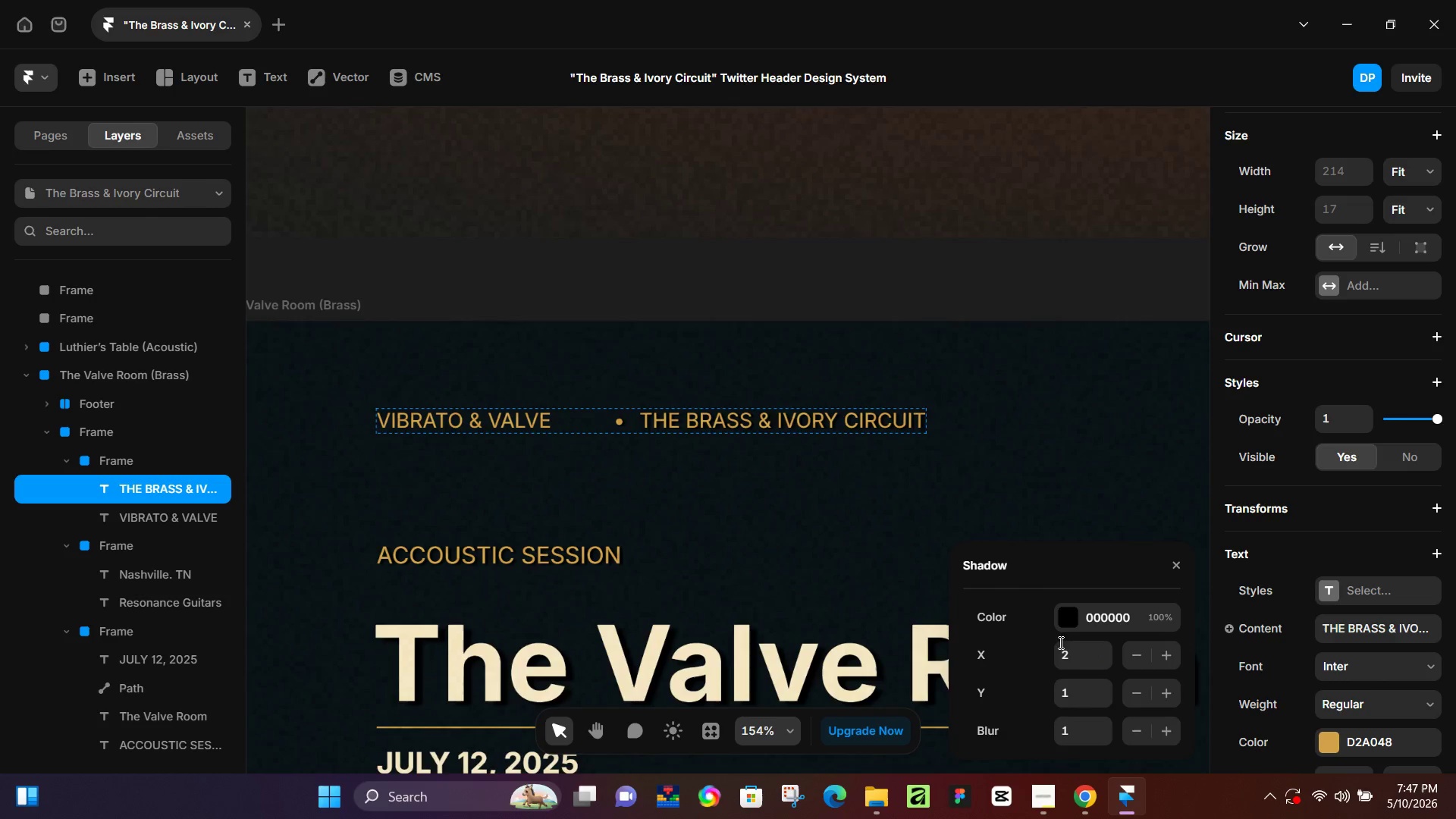 
hold_key(key=ControlLeft, duration=0.64)
 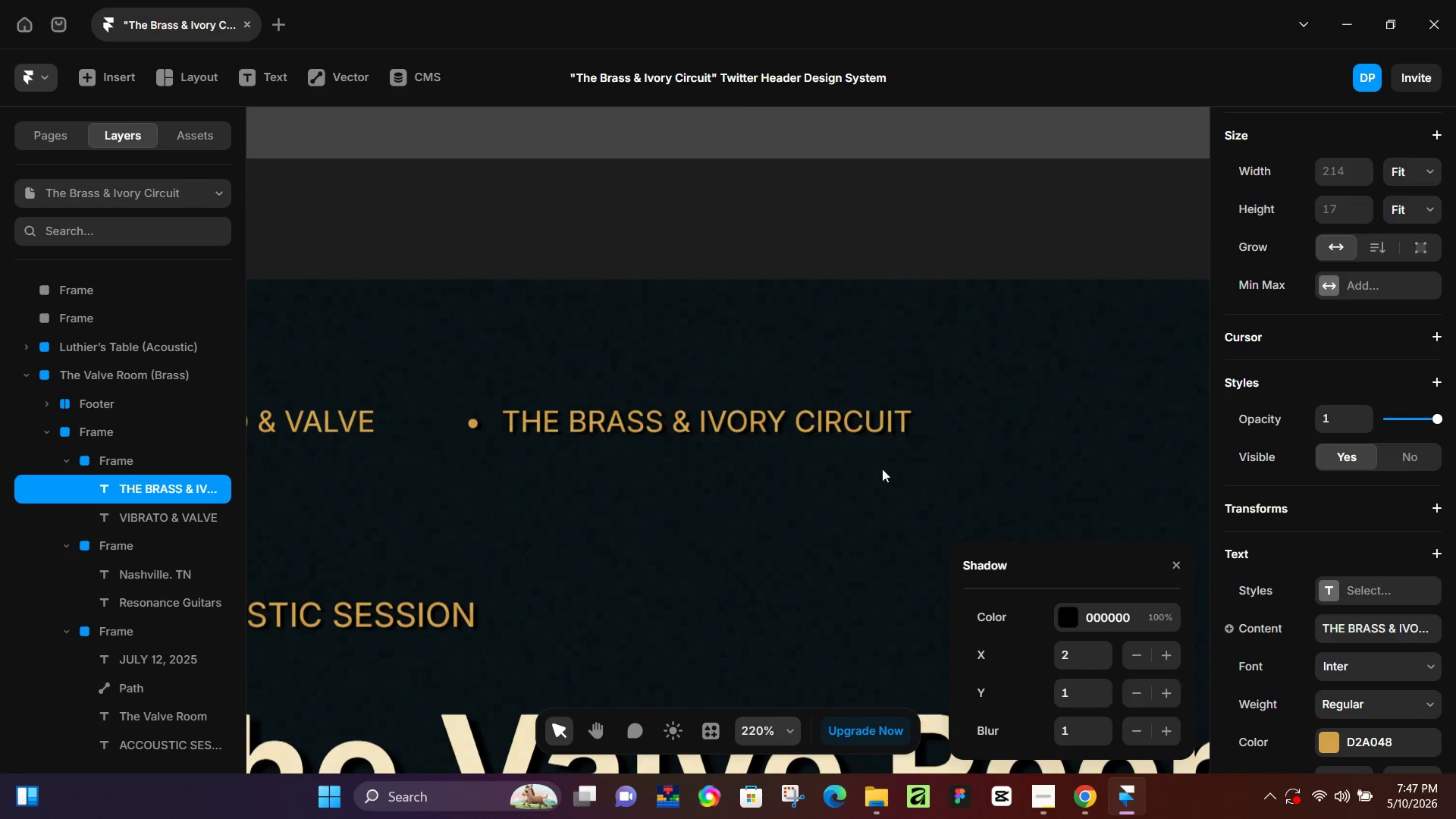 
hold_key(key=ControlLeft, duration=0.5)
 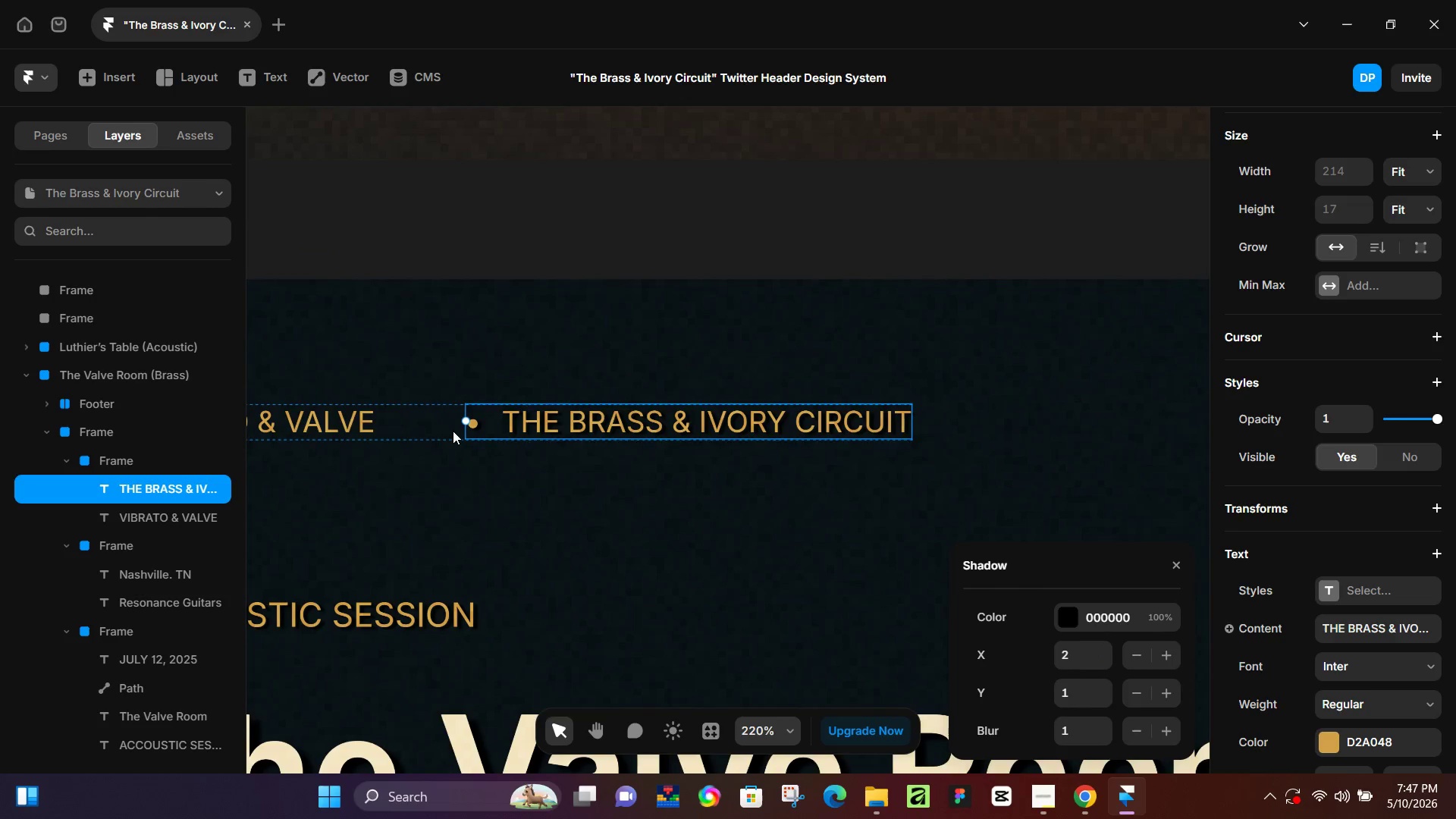 
scroll: coordinate [943, 441], scroll_direction: up, amount: 7.0
 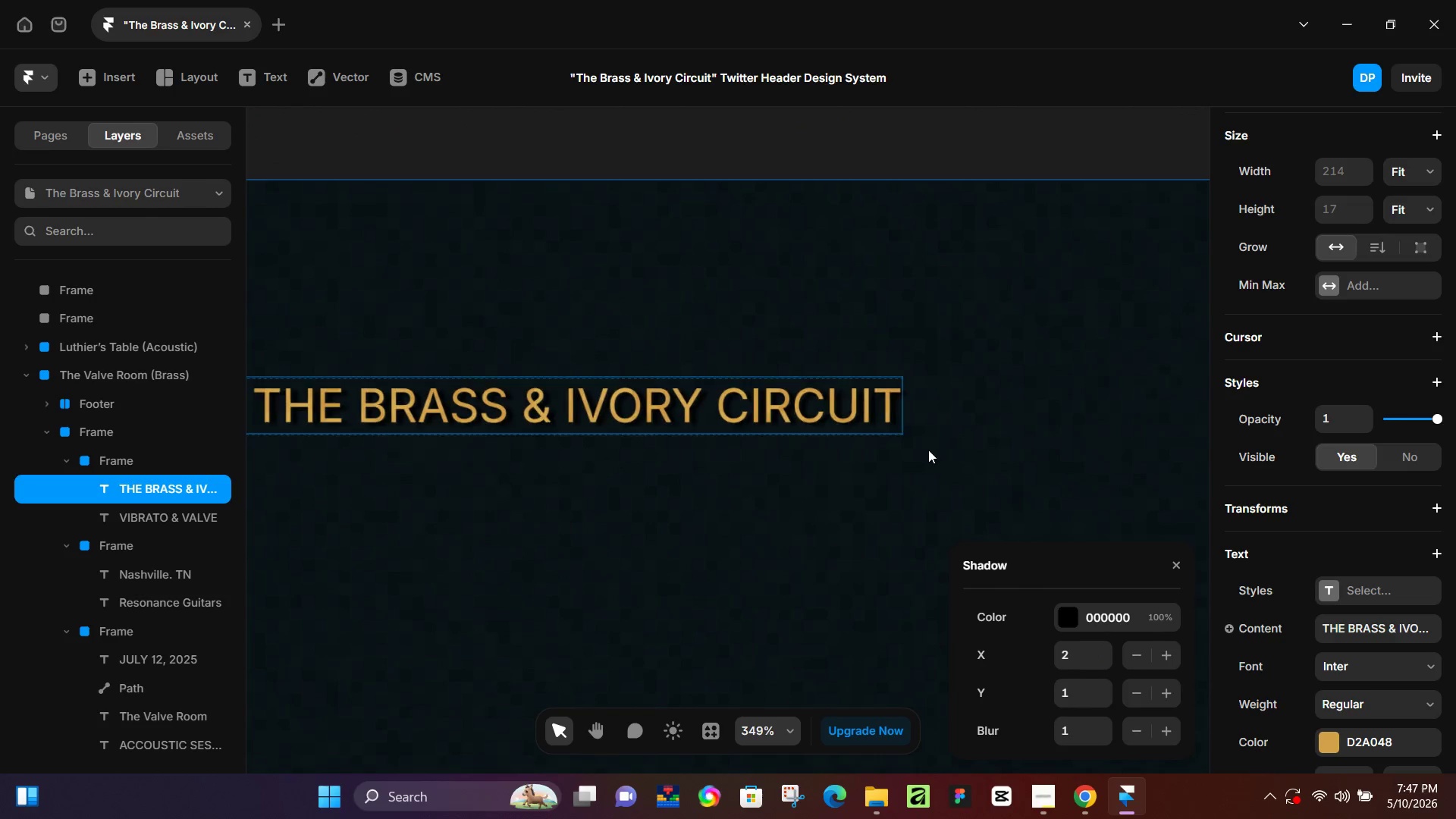 
hold_key(key=ControlLeft, duration=0.42)
 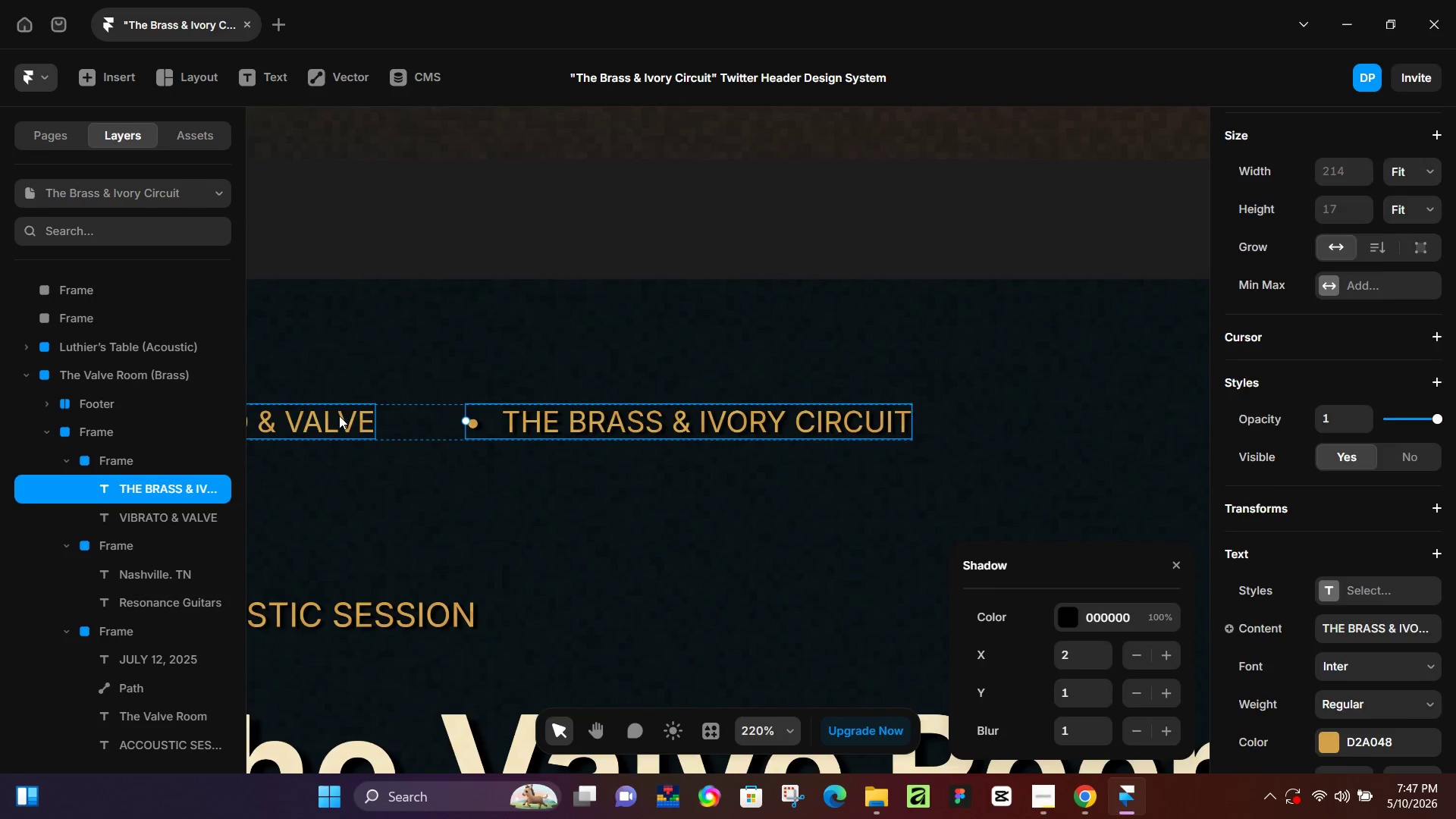 
scroll: coordinate [928, 450], scroll_direction: down, amount: 4.0
 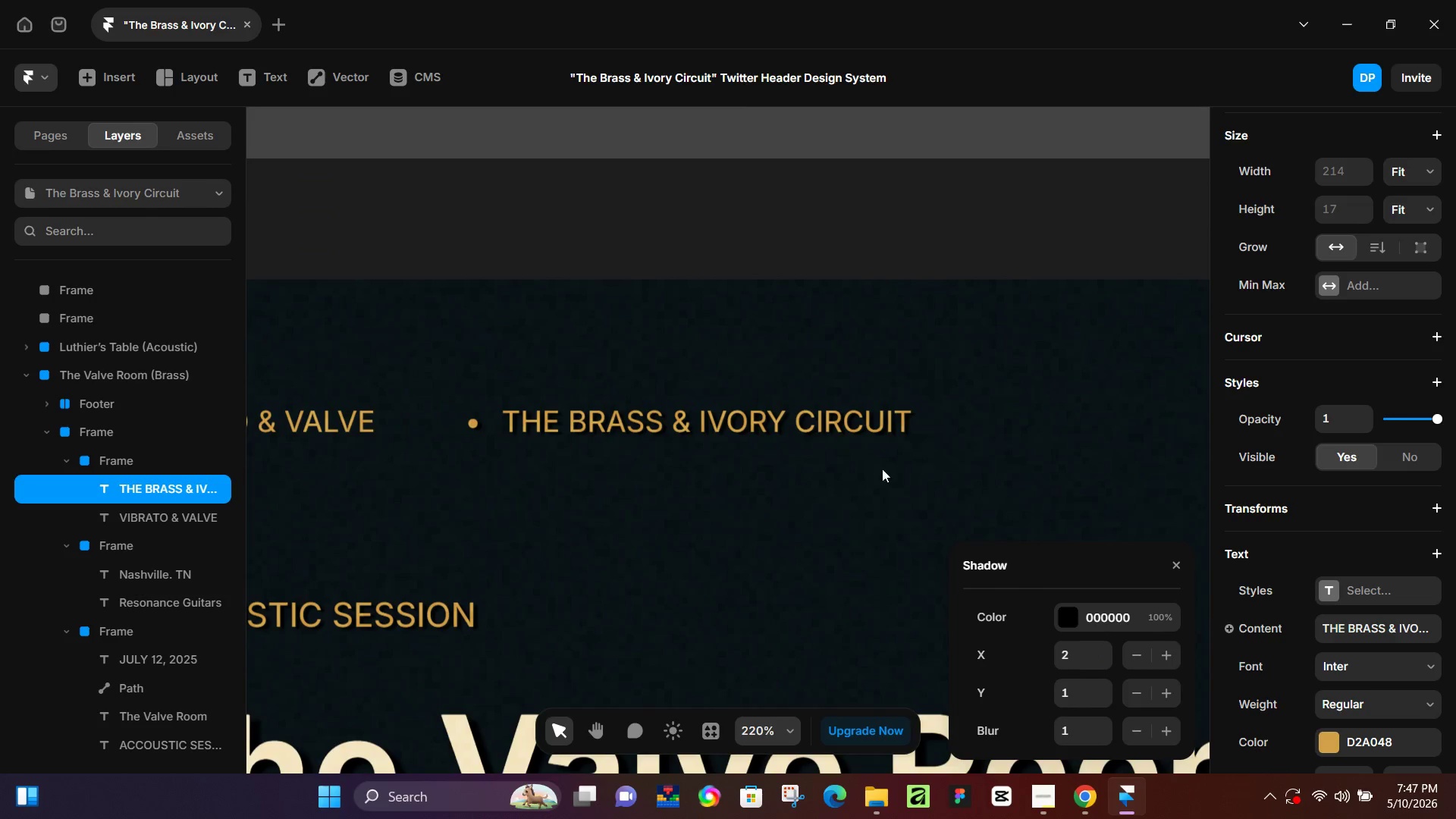 
left_click([339, 416])
 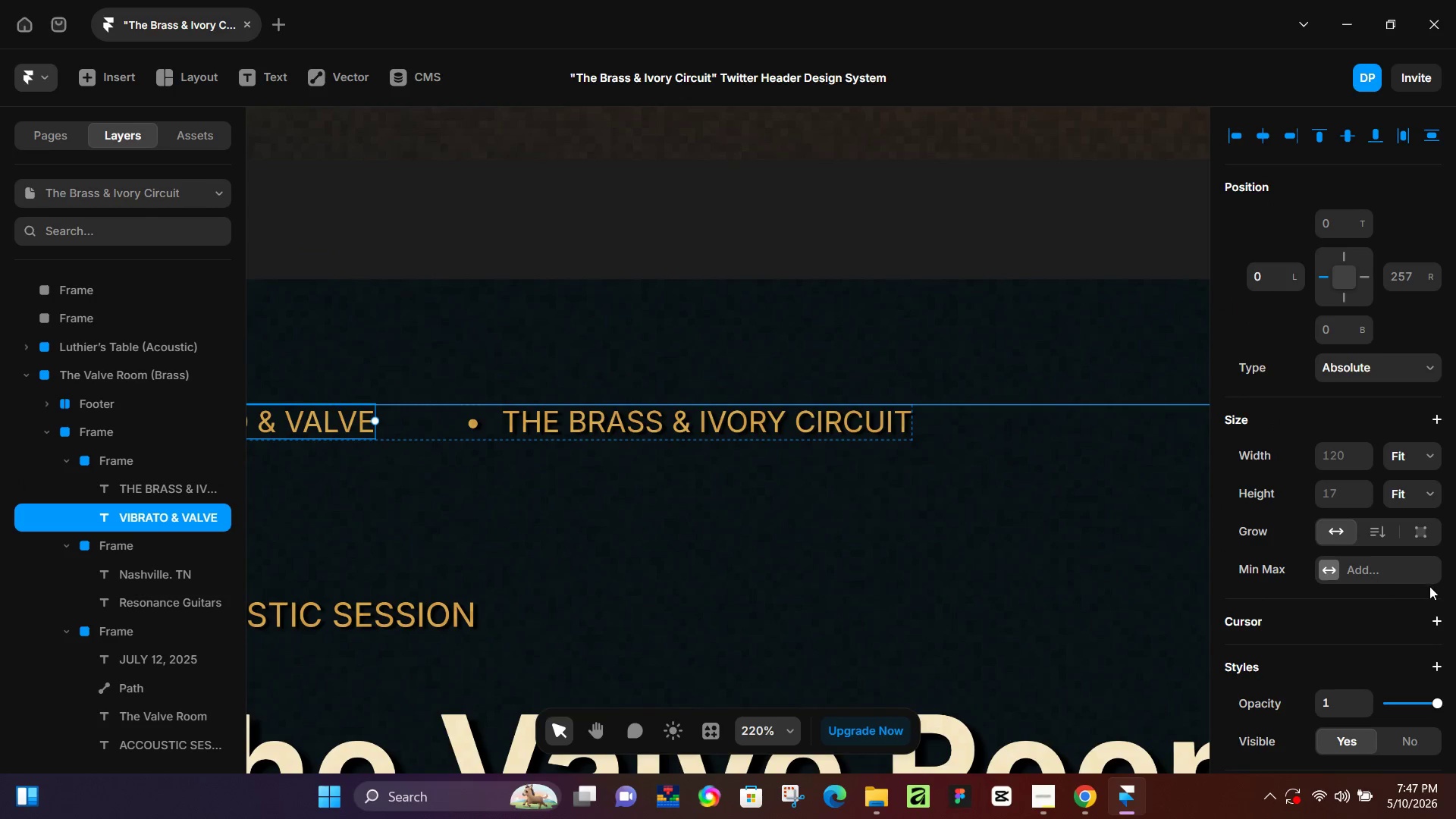 
scroll: coordinate [1415, 595], scroll_direction: down, amount: 3.0
 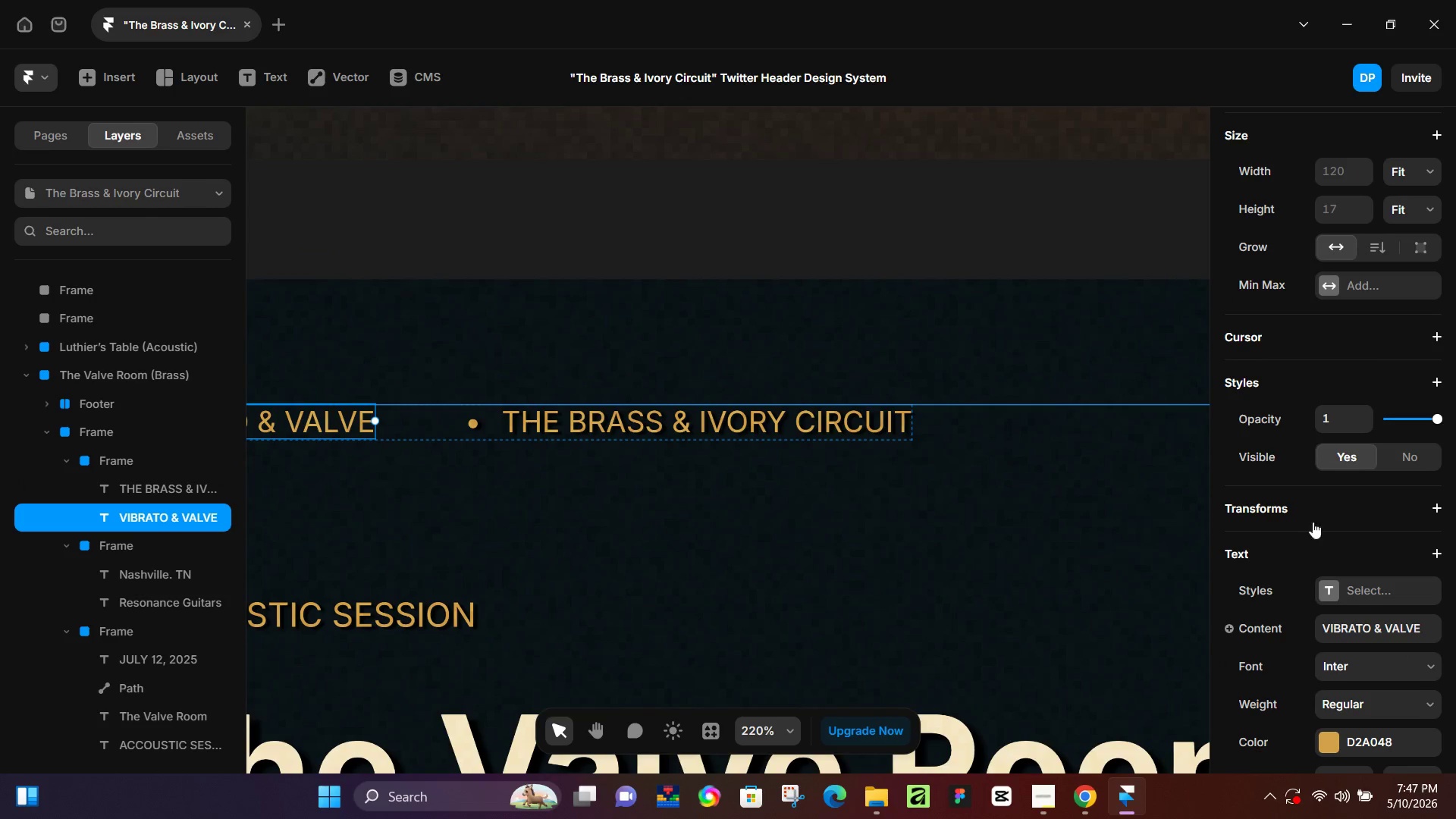 
left_click([1307, 555])
 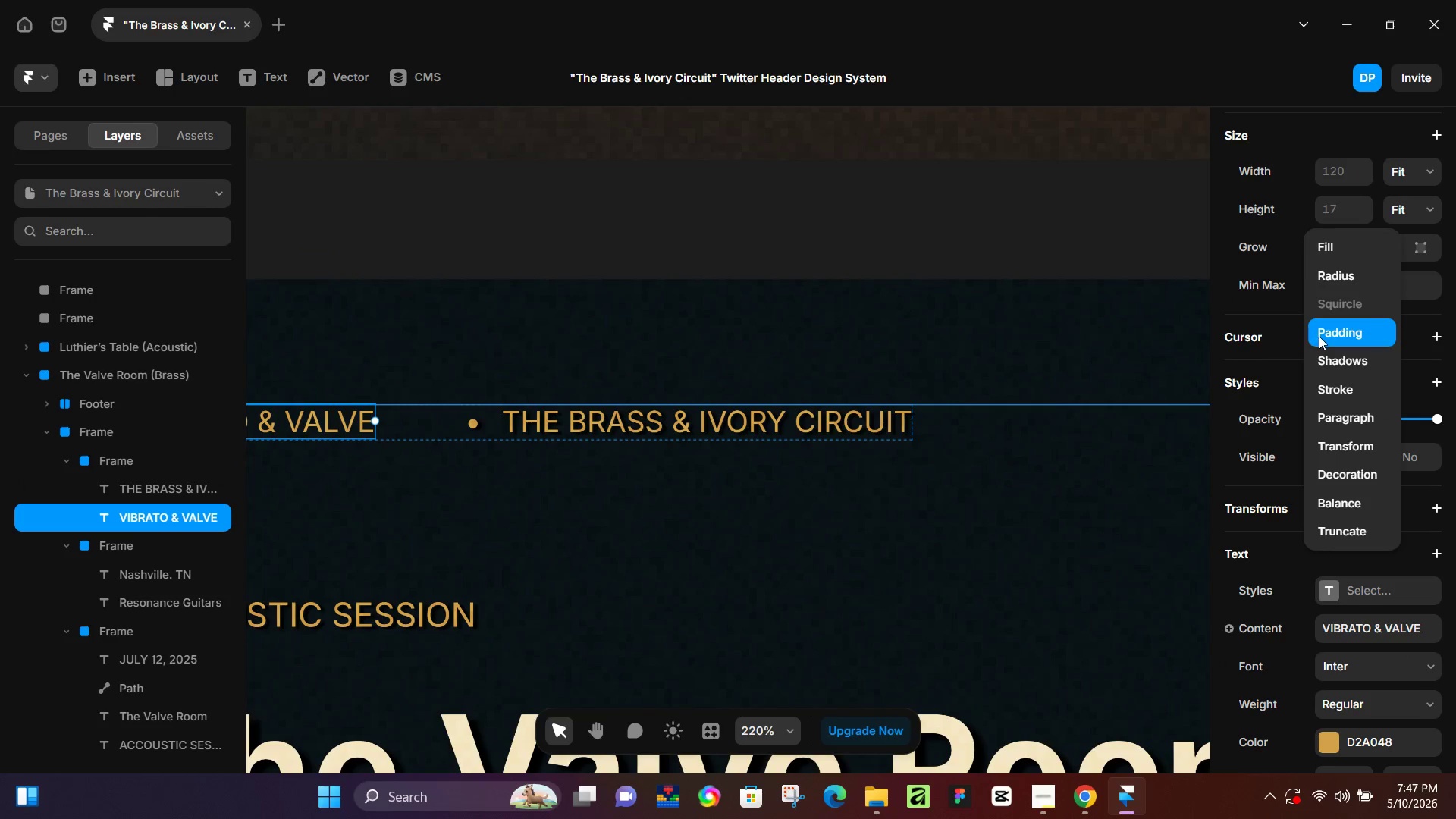 
left_click([1332, 358])
 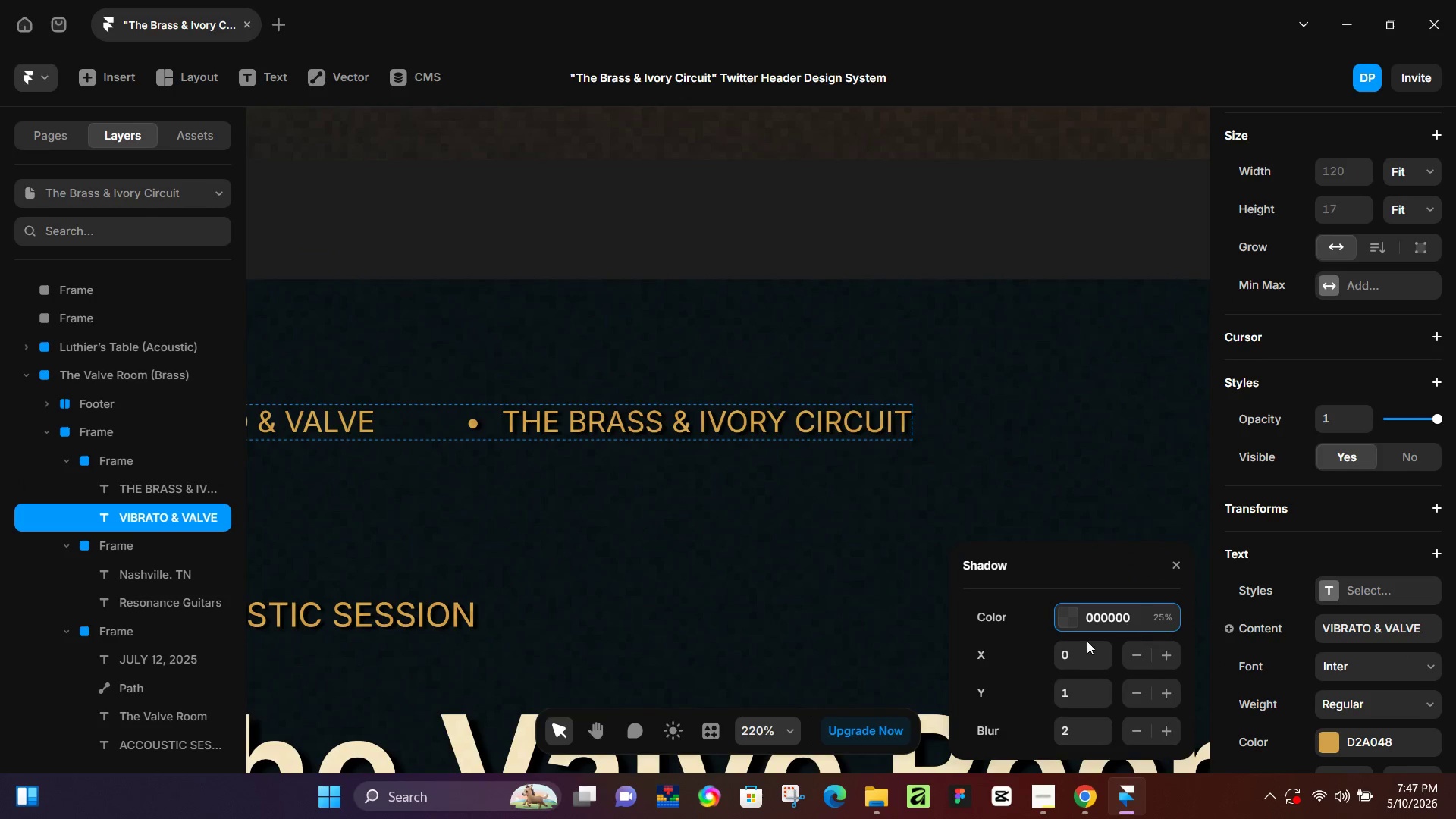 
left_click([1072, 623])
 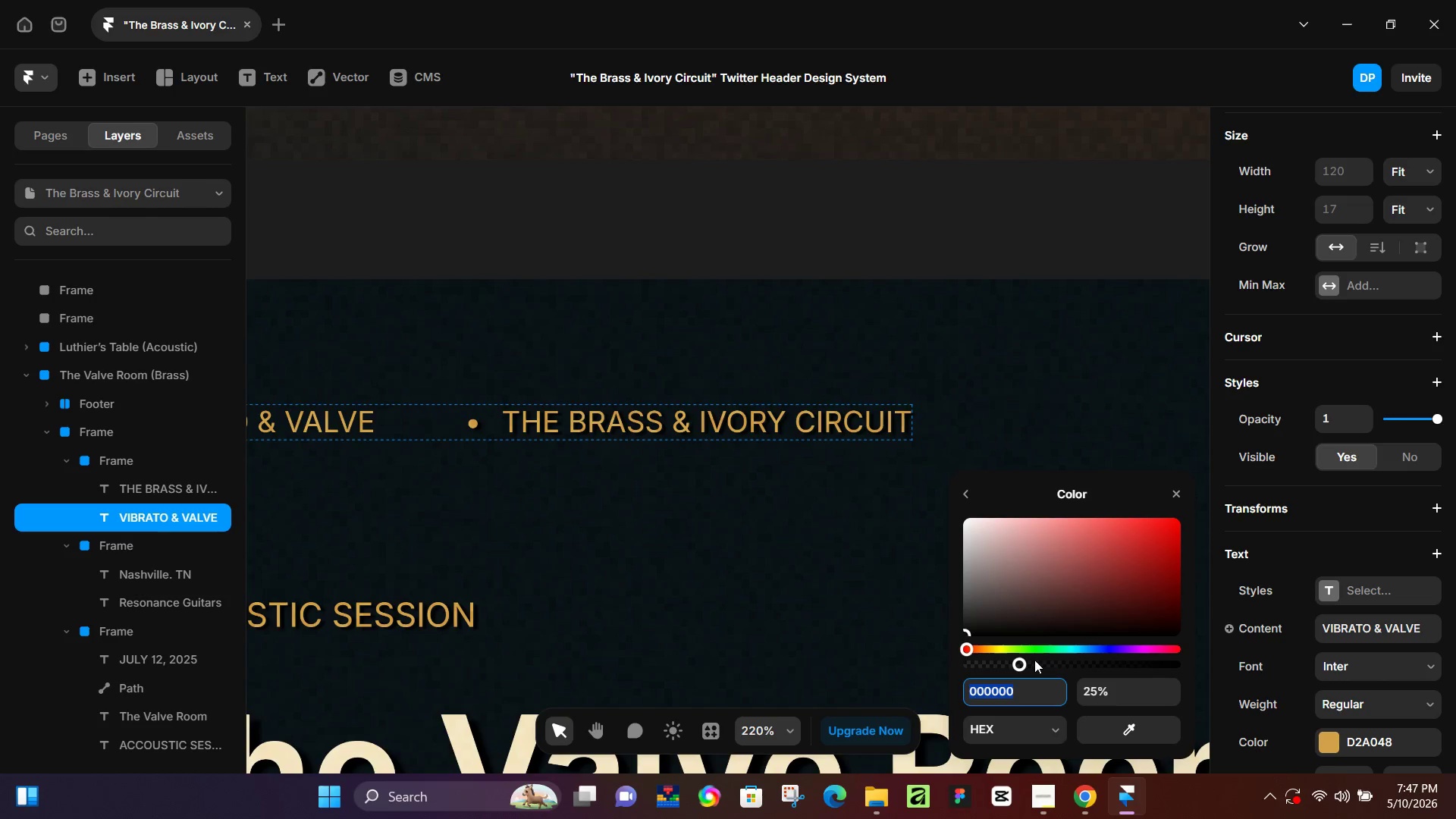 
left_click_drag(start_coordinate=[1033, 661], to_coordinate=[1195, 673])
 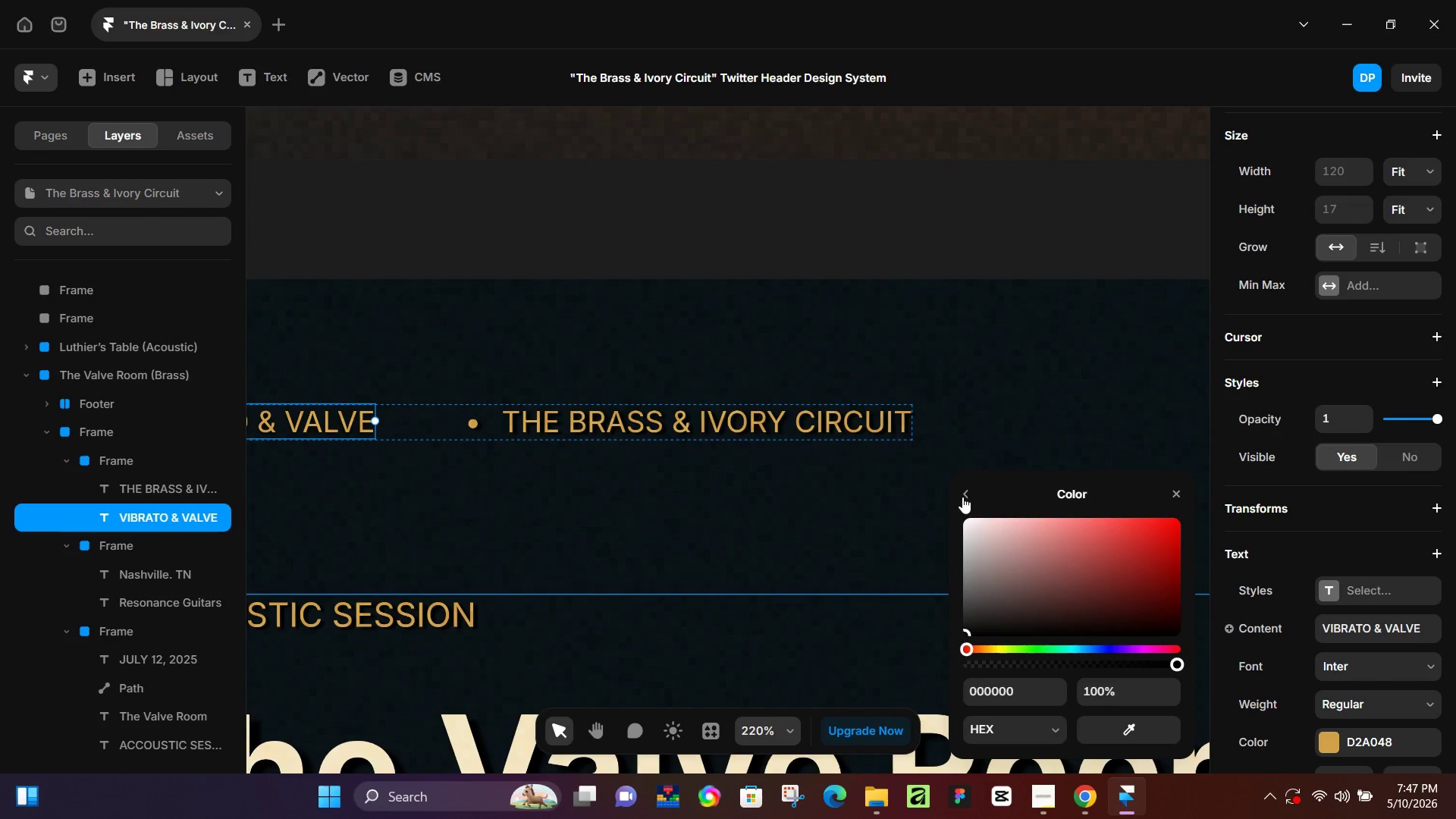 
left_click([962, 496])
 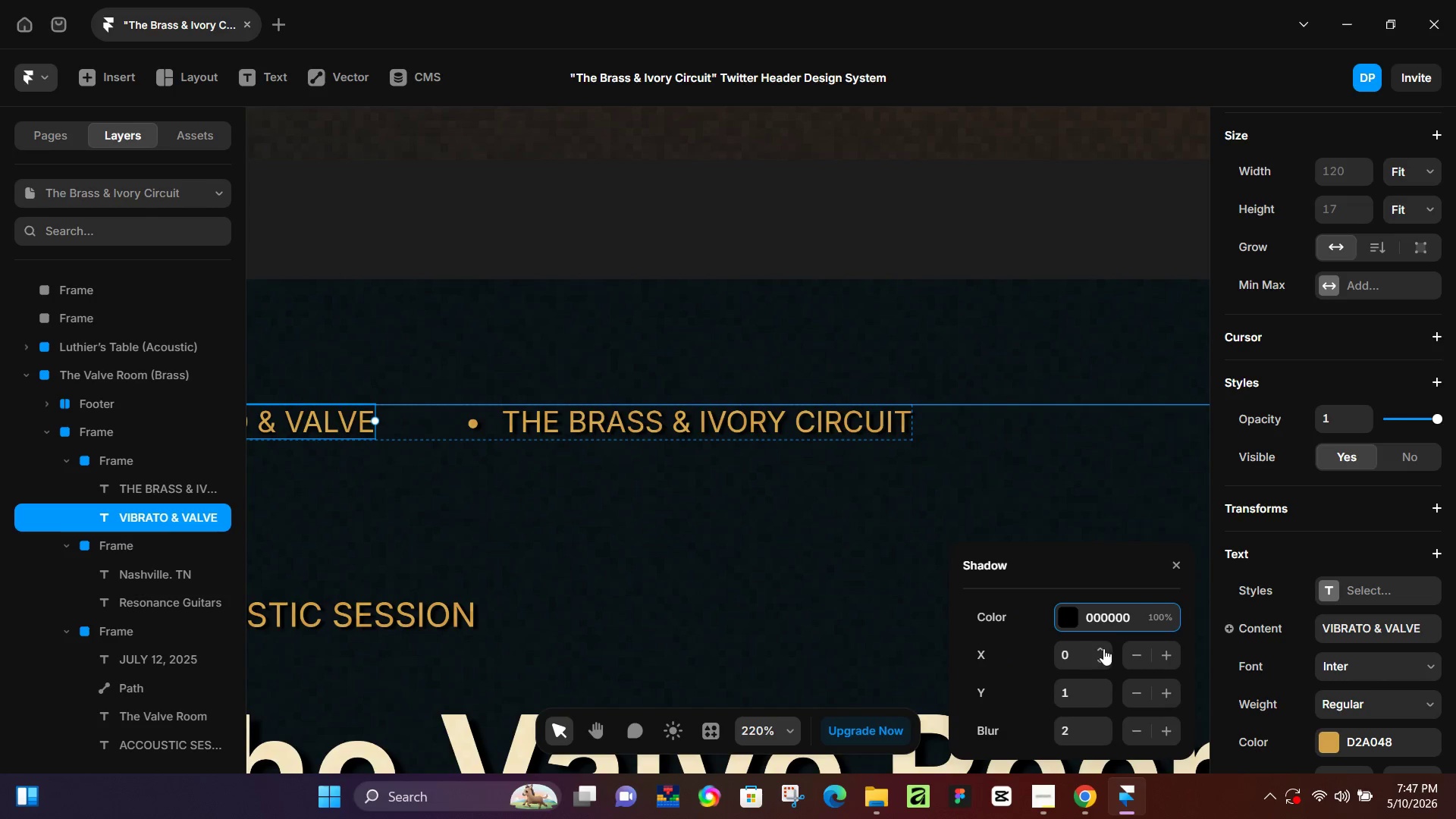 
double_click([1103, 648])
 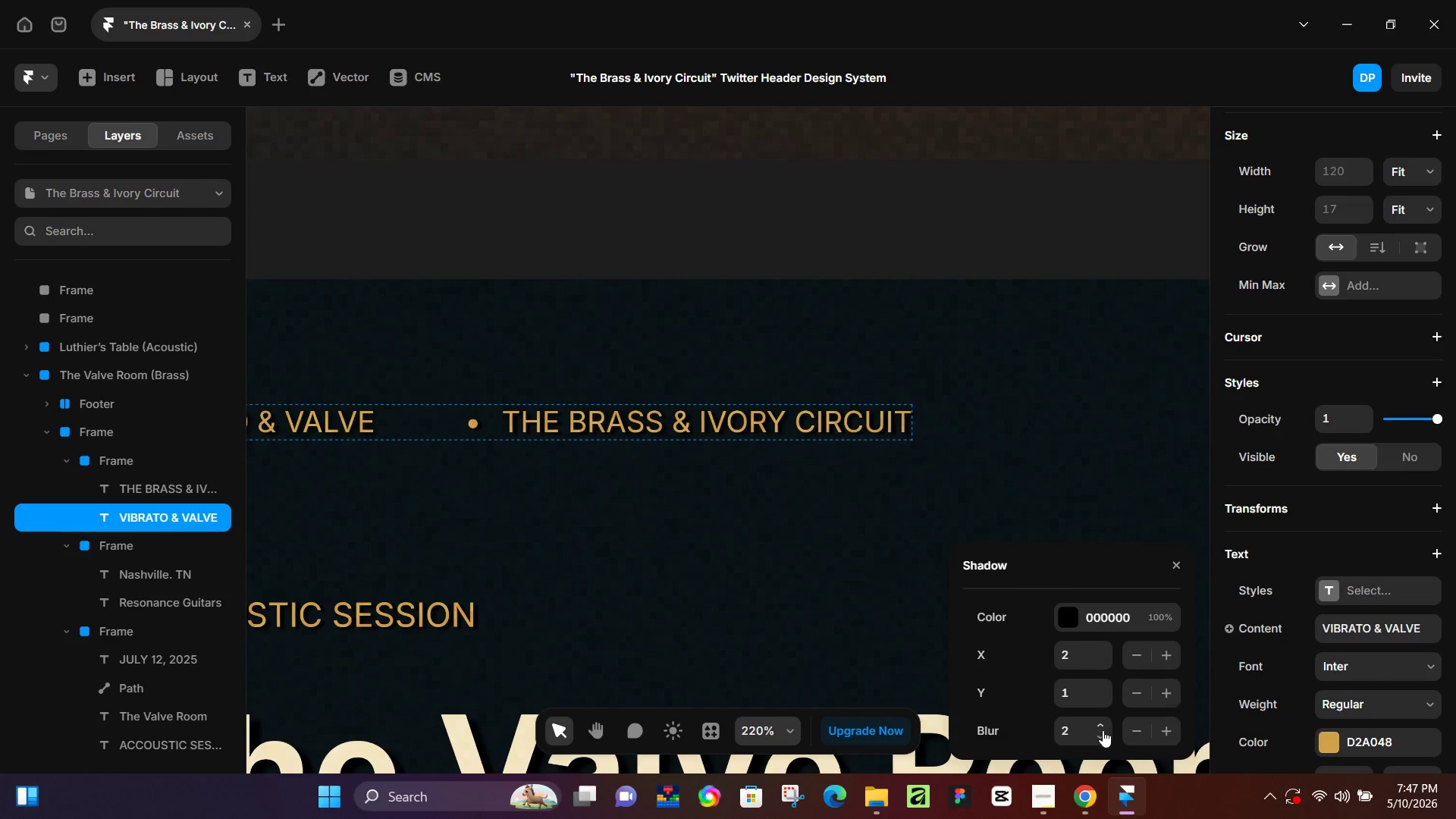 
left_click([1103, 736])
 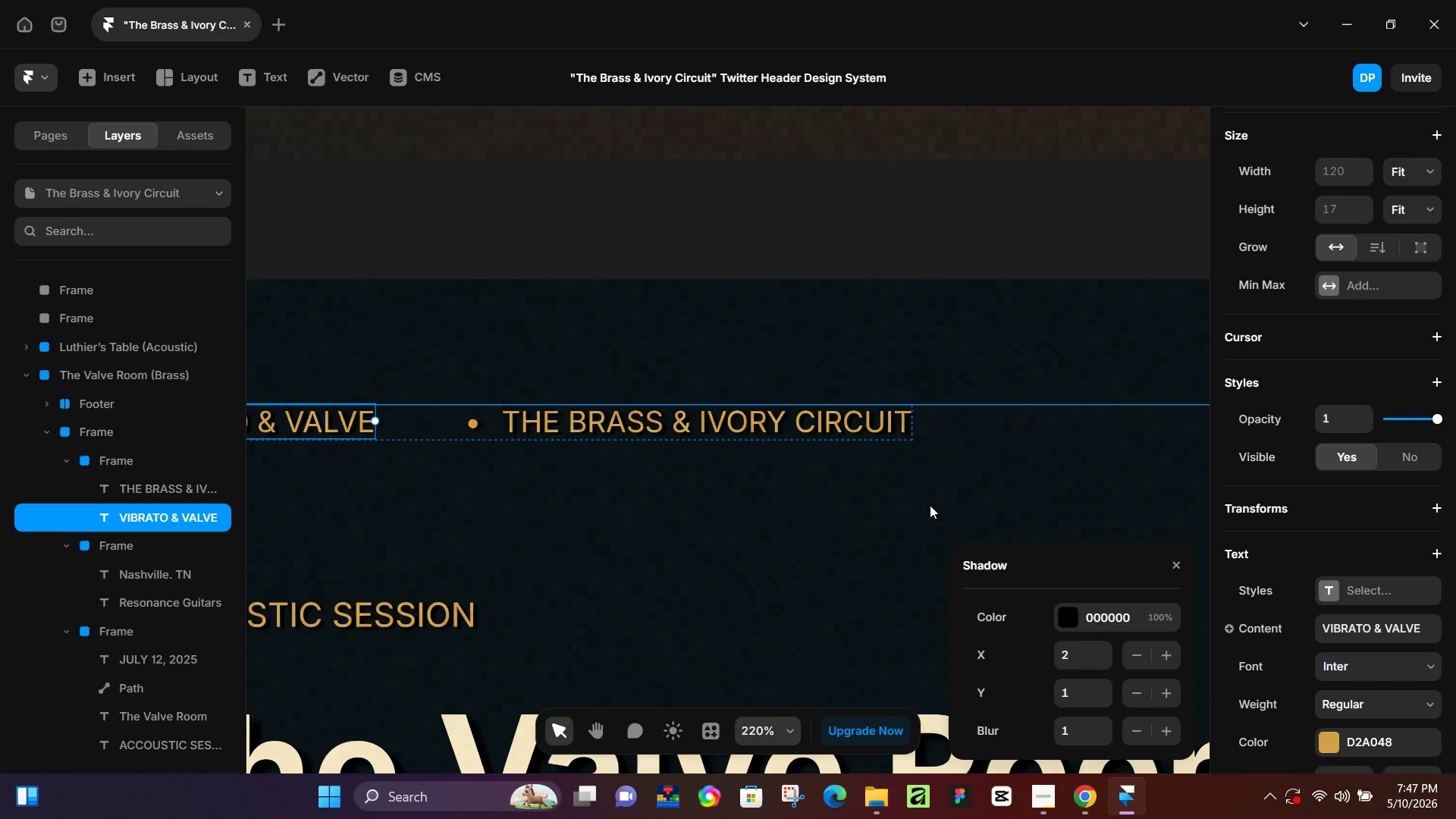 
left_click([813, 541])
 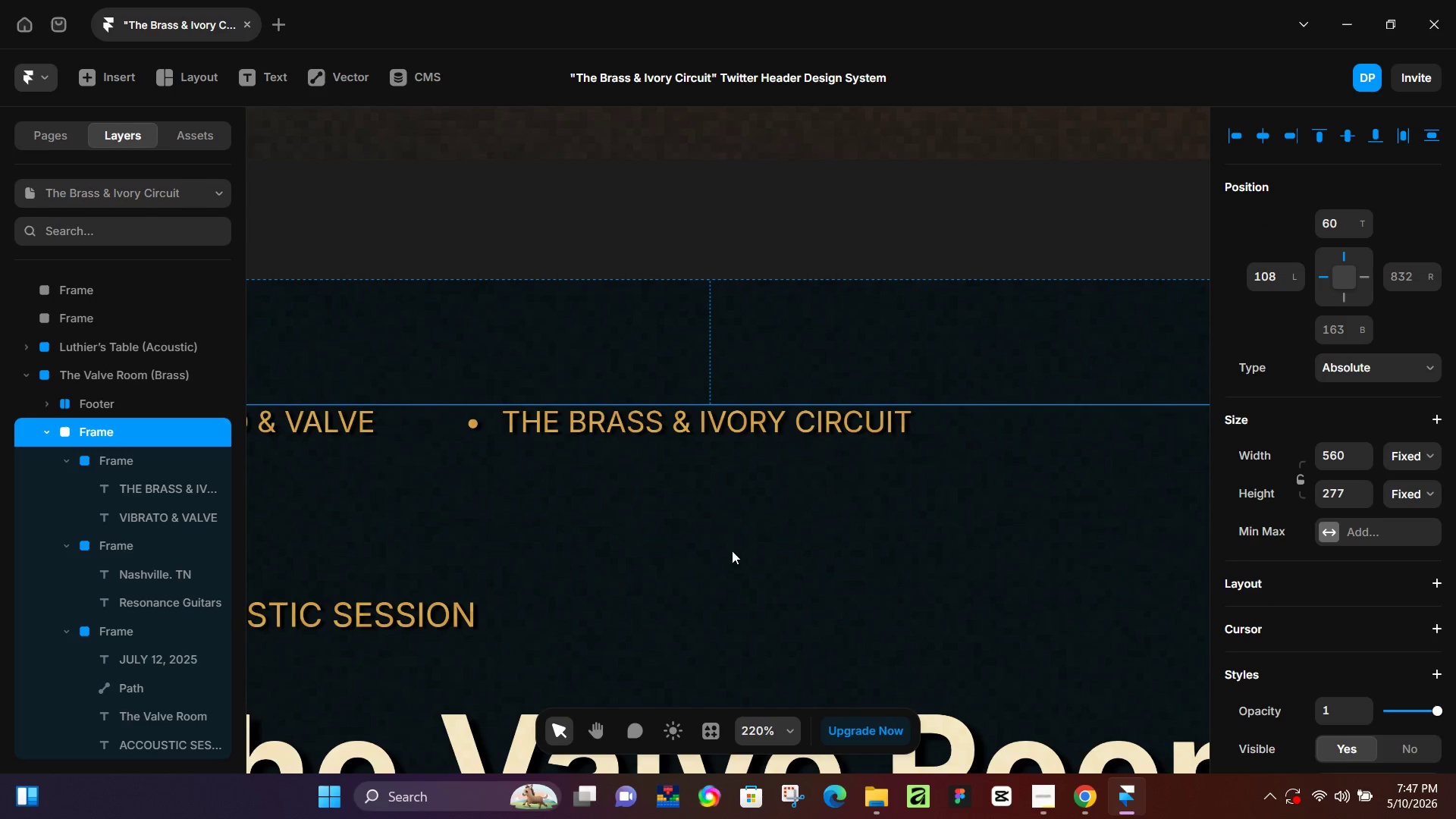 
hold_key(key=ControlLeft, duration=1.23)
scroll: coordinate [795, 544], scroll_direction: down, amount: 9.0
 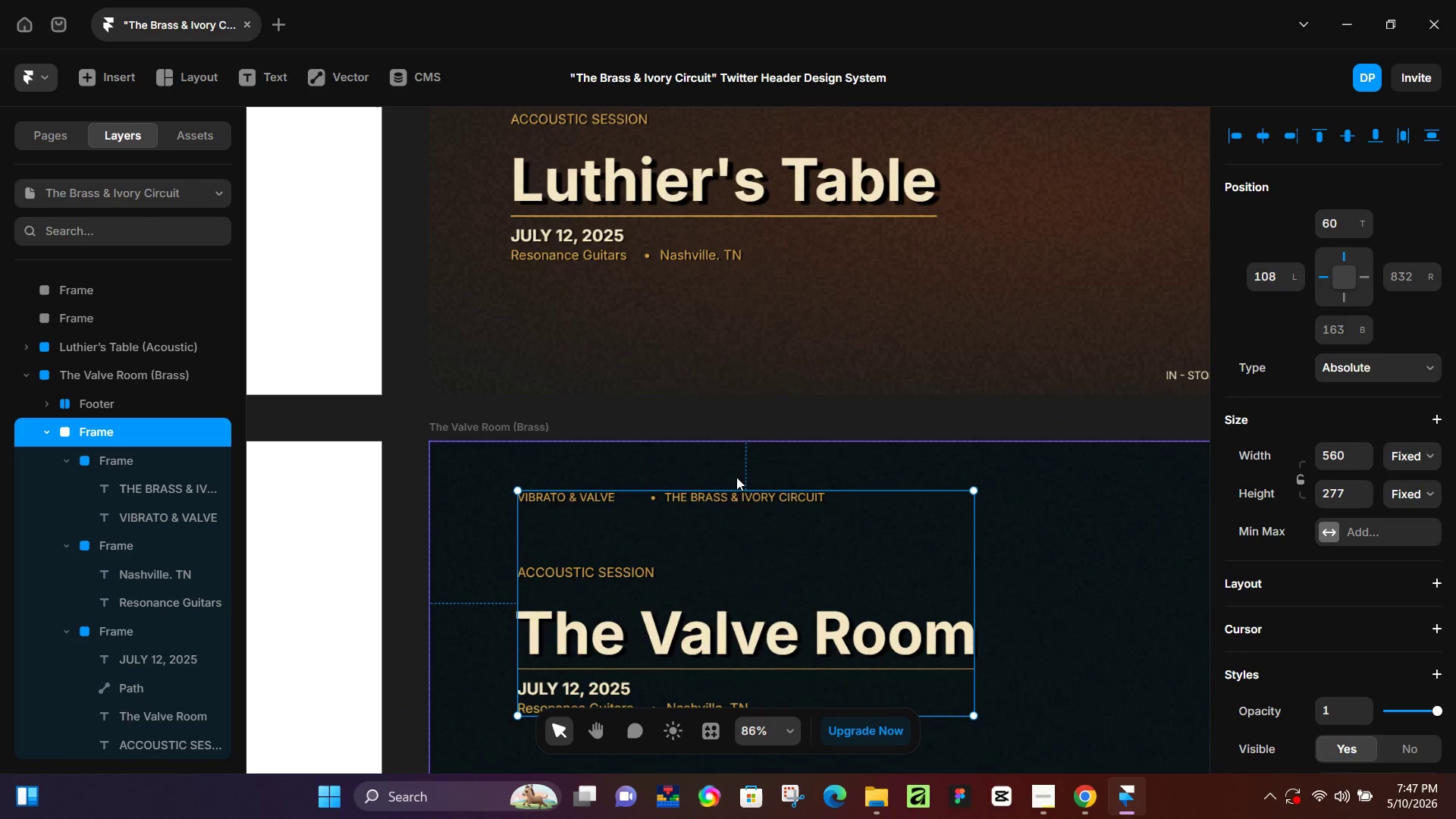 
hold_key(key=ControlLeft, duration=0.31)
 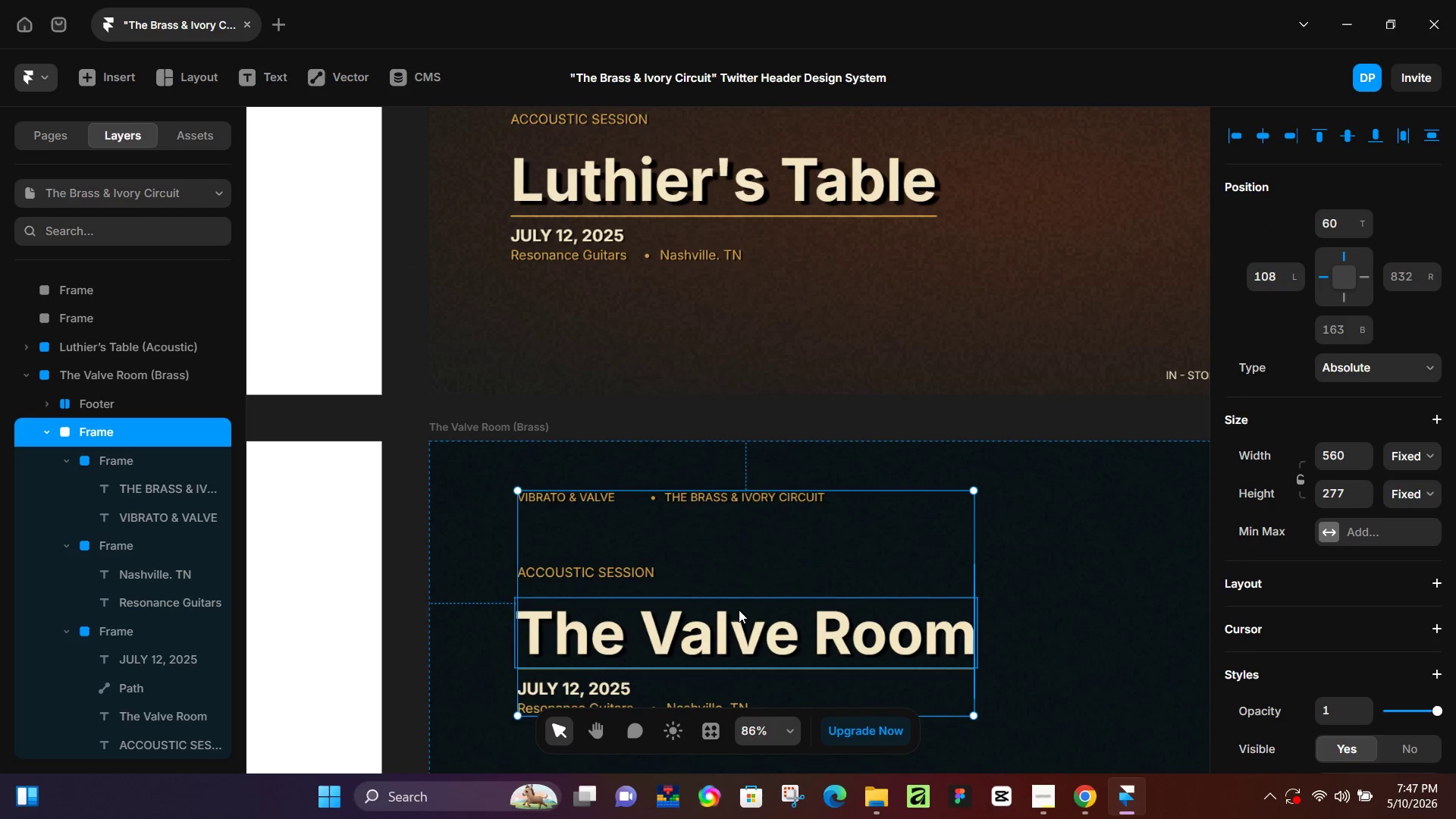 
hold_key(key=ControlLeft, duration=1.08)
scroll: coordinate [649, 558], scroll_direction: up, amount: 5.0
 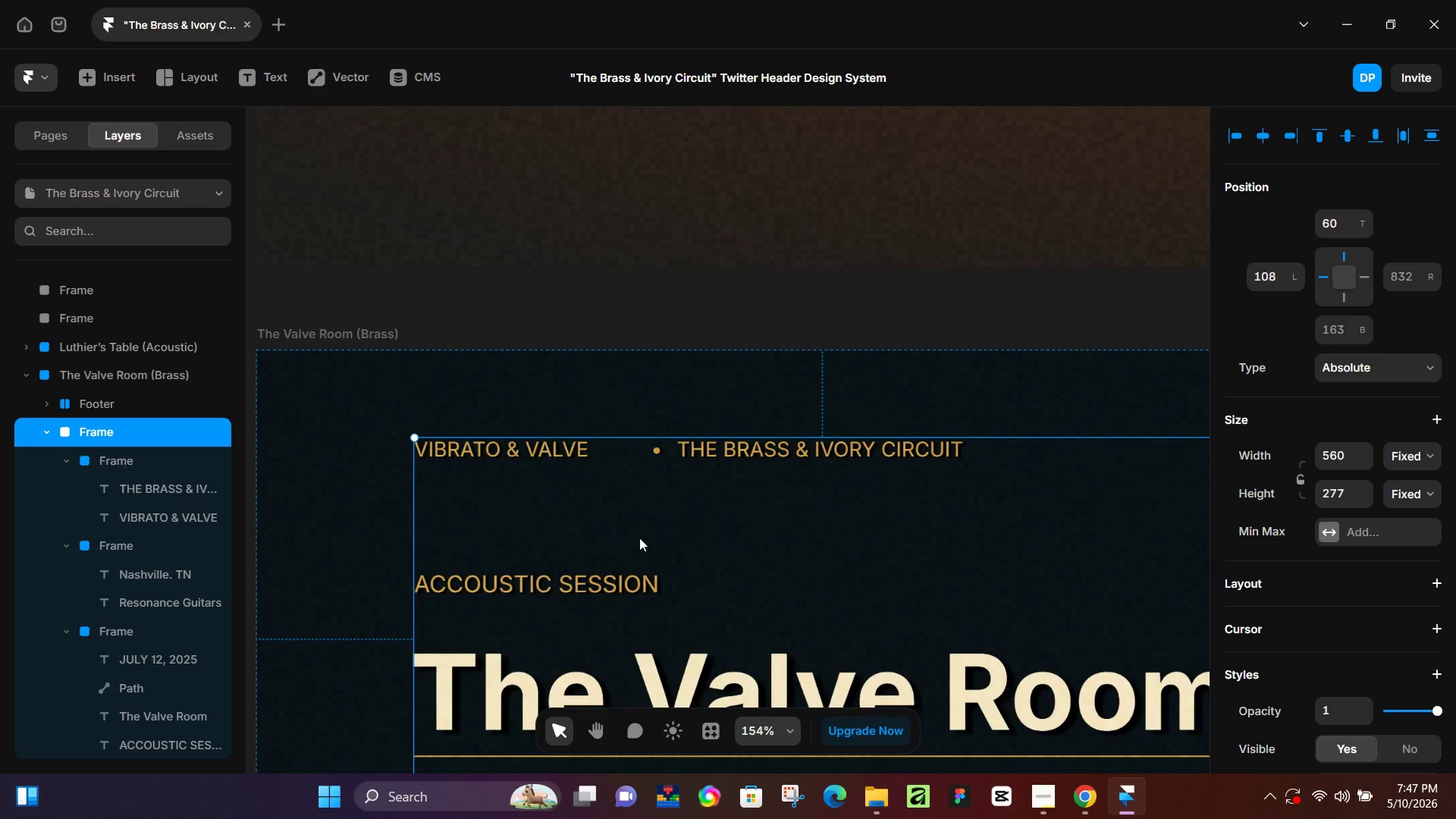 
hold_key(key=ControlLeft, duration=1.51)
scroll: coordinate [574, 473], scroll_direction: up, amount: 5.0
 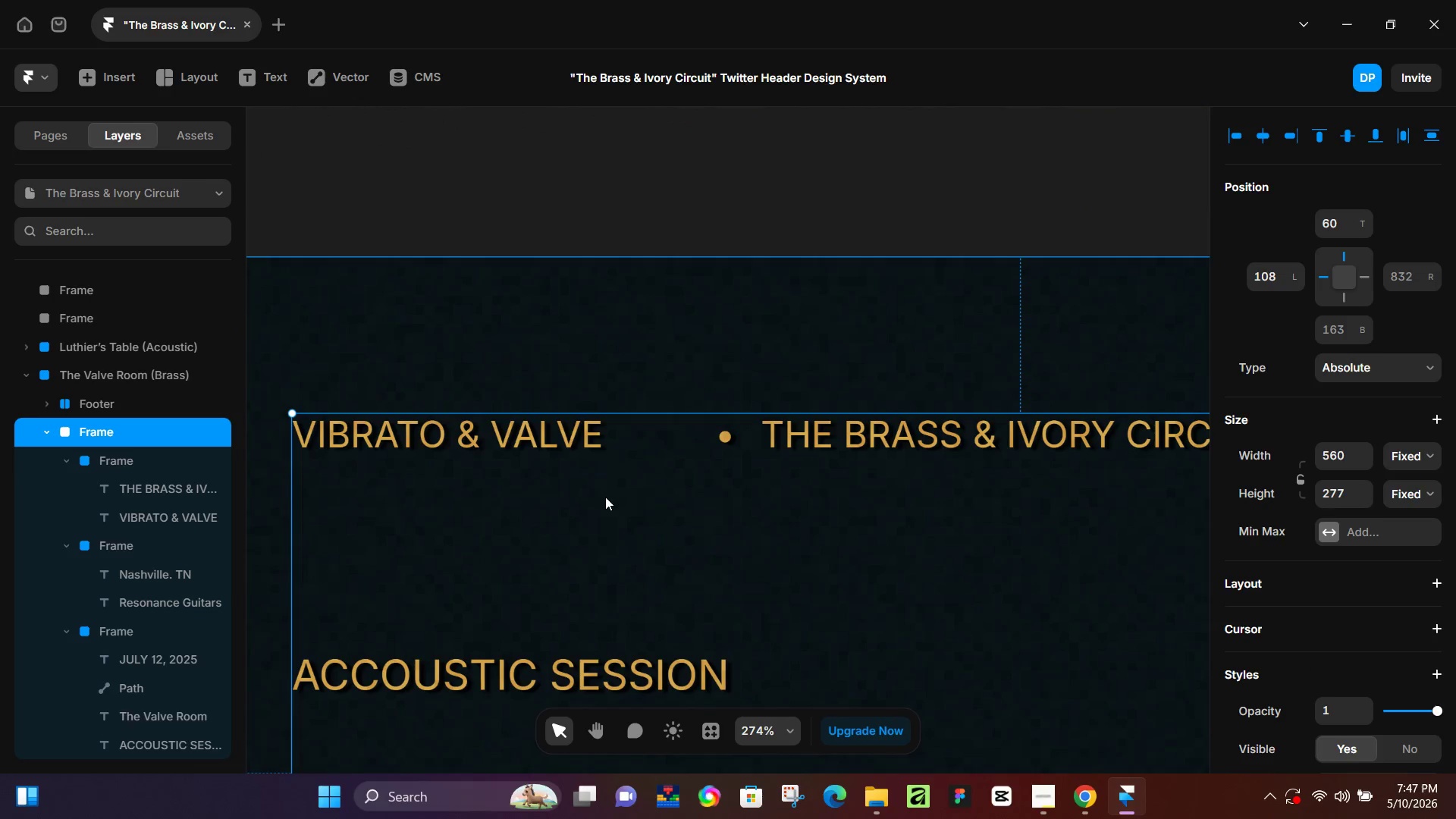 
hold_key(key=ControlLeft, duration=0.39)
scroll: coordinate [633, 523], scroll_direction: down, amount: 12.0
 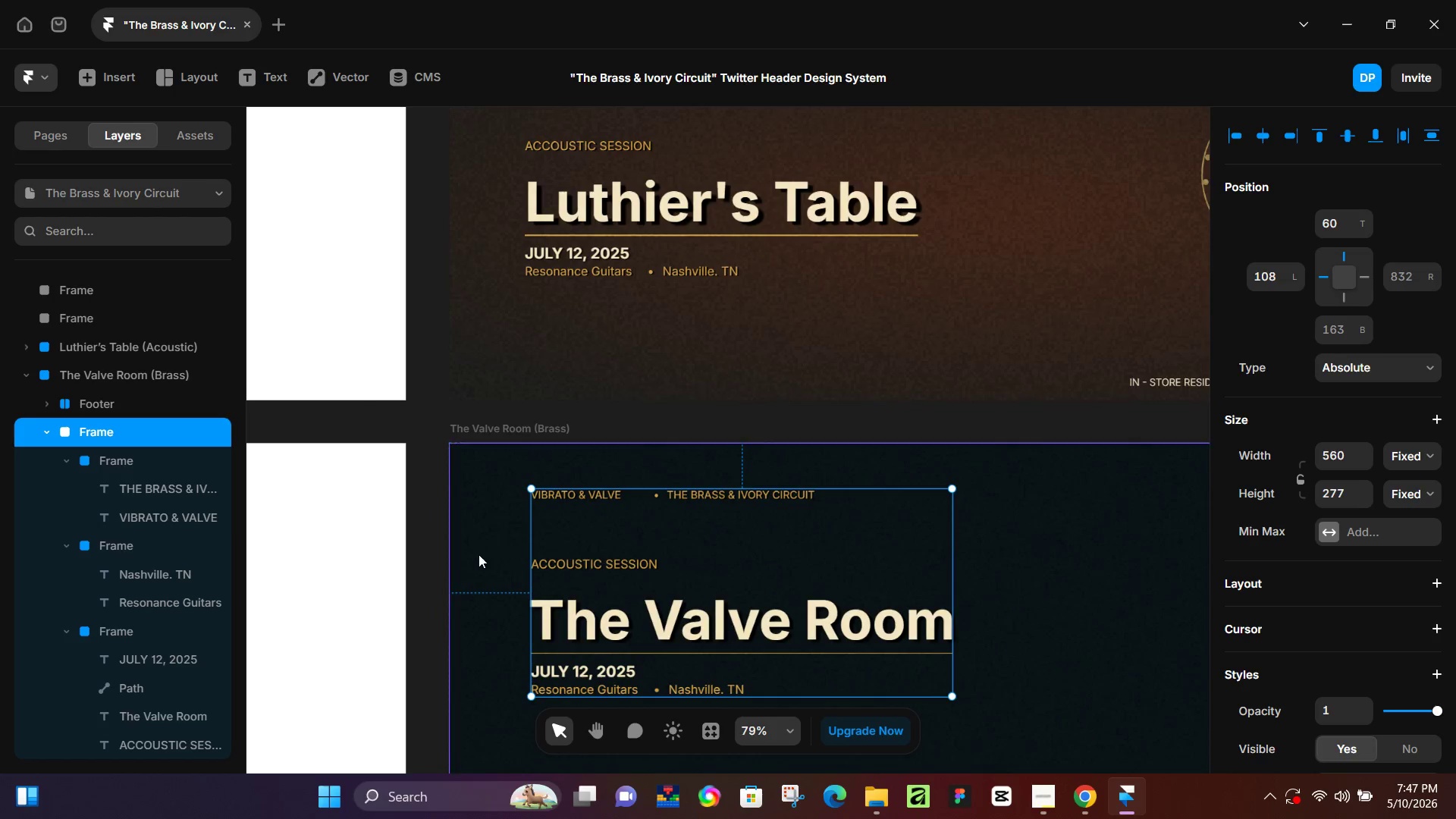 
left_click([422, 589])
 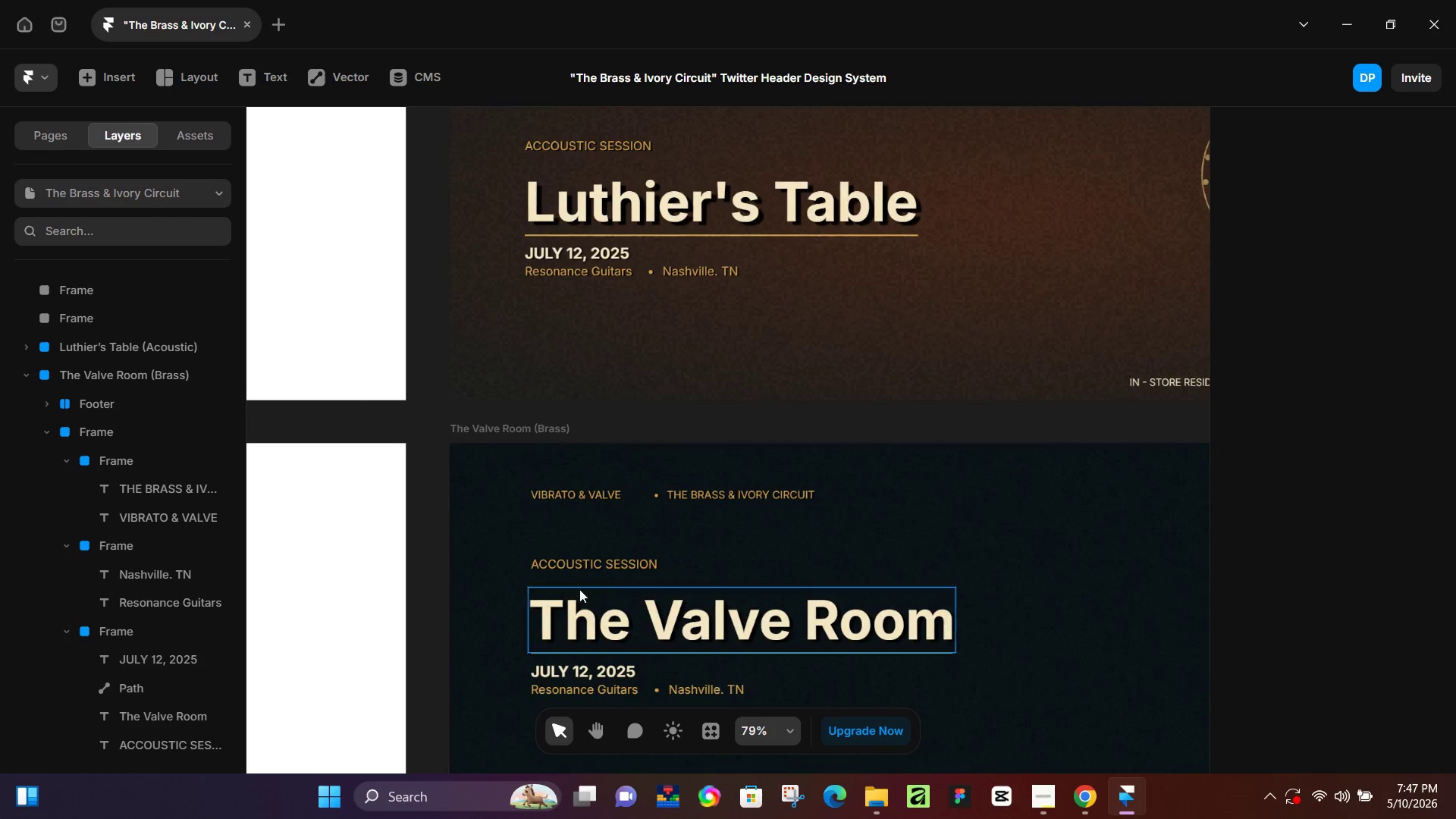 
hold_key(key=ControlLeft, duration=0.36)
 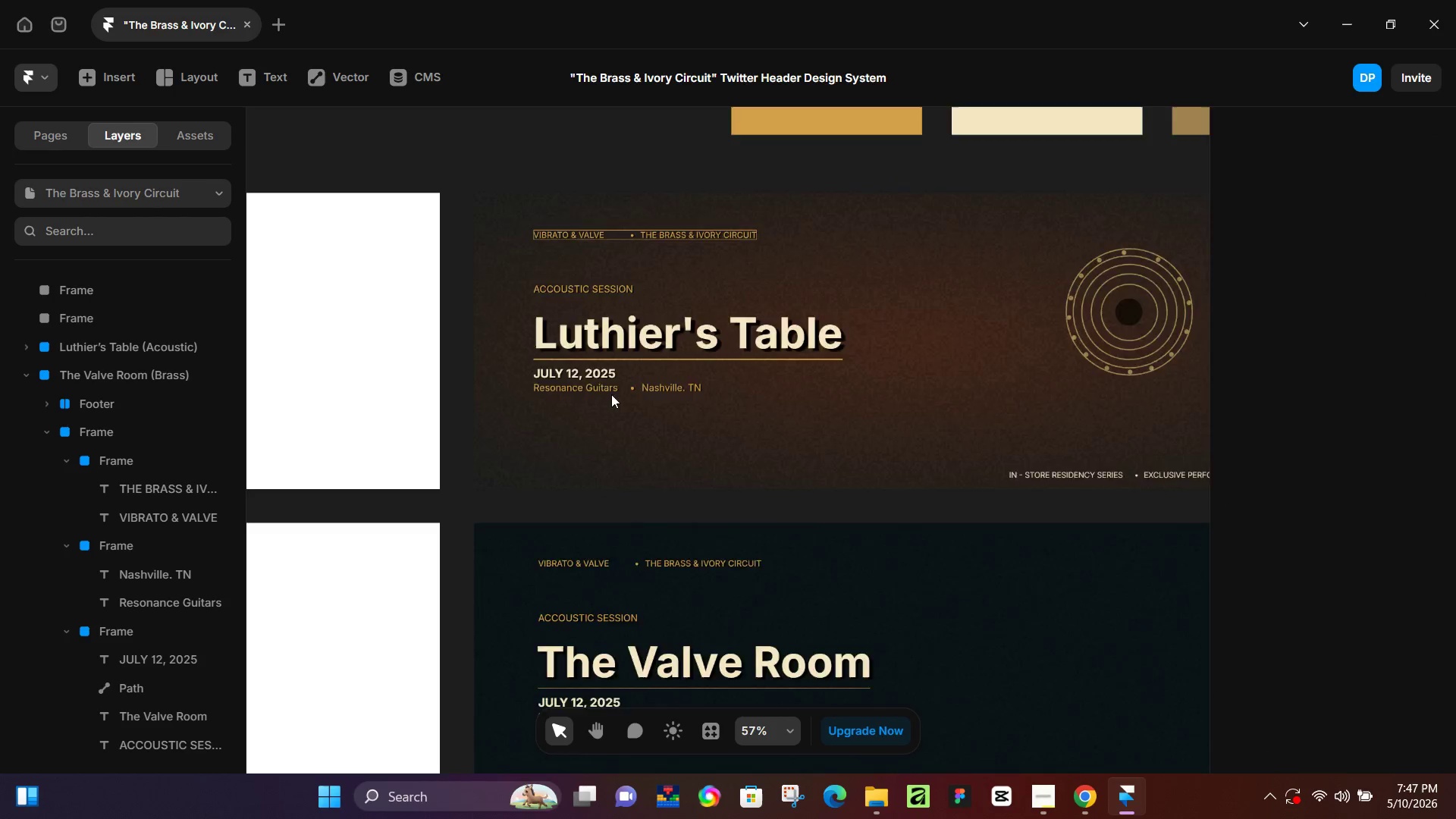 
hold_key(key=ControlLeft, duration=1.52)
 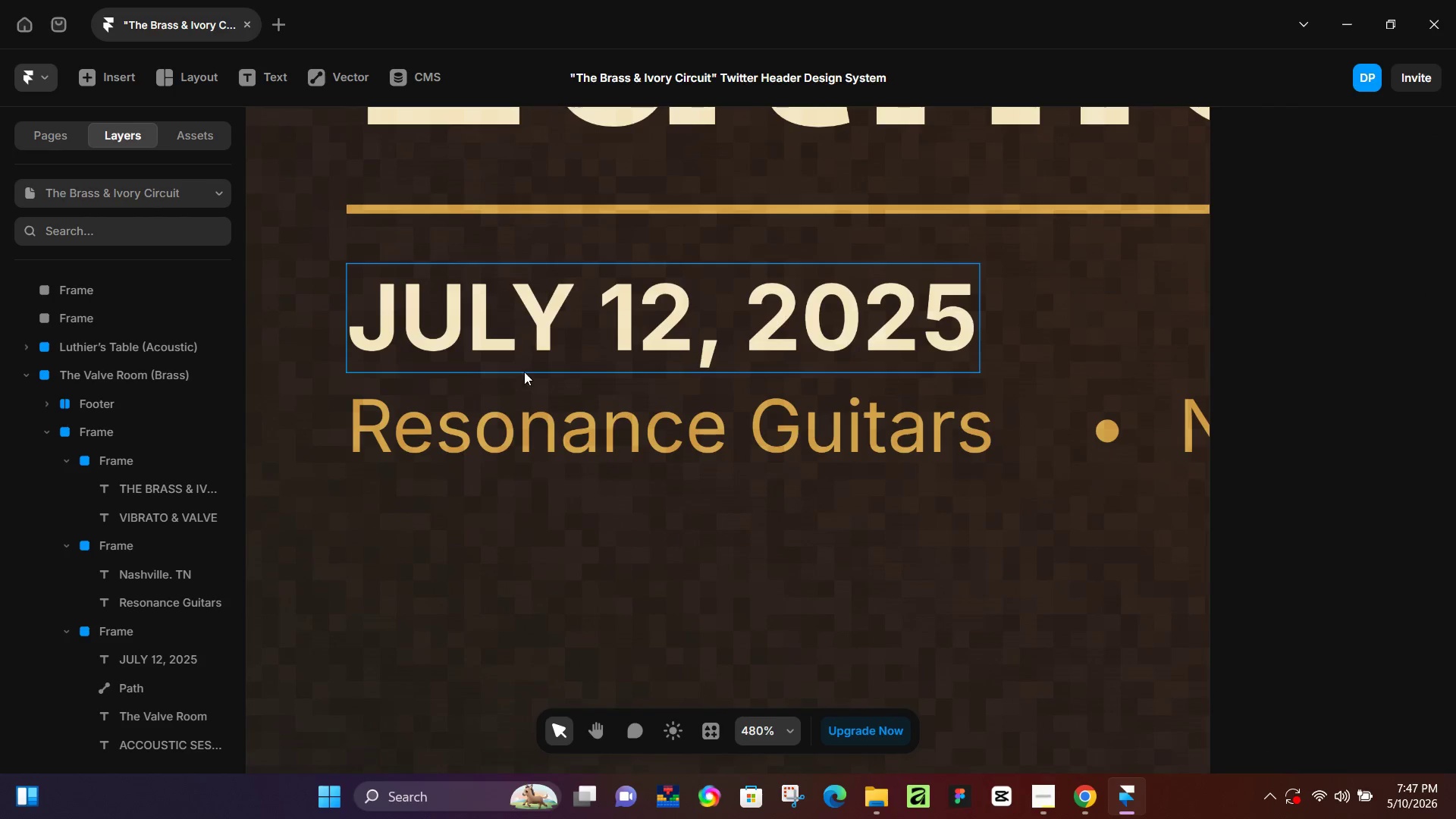 
scroll: coordinate [593, 588], scroll_direction: down, amount: 4.0
 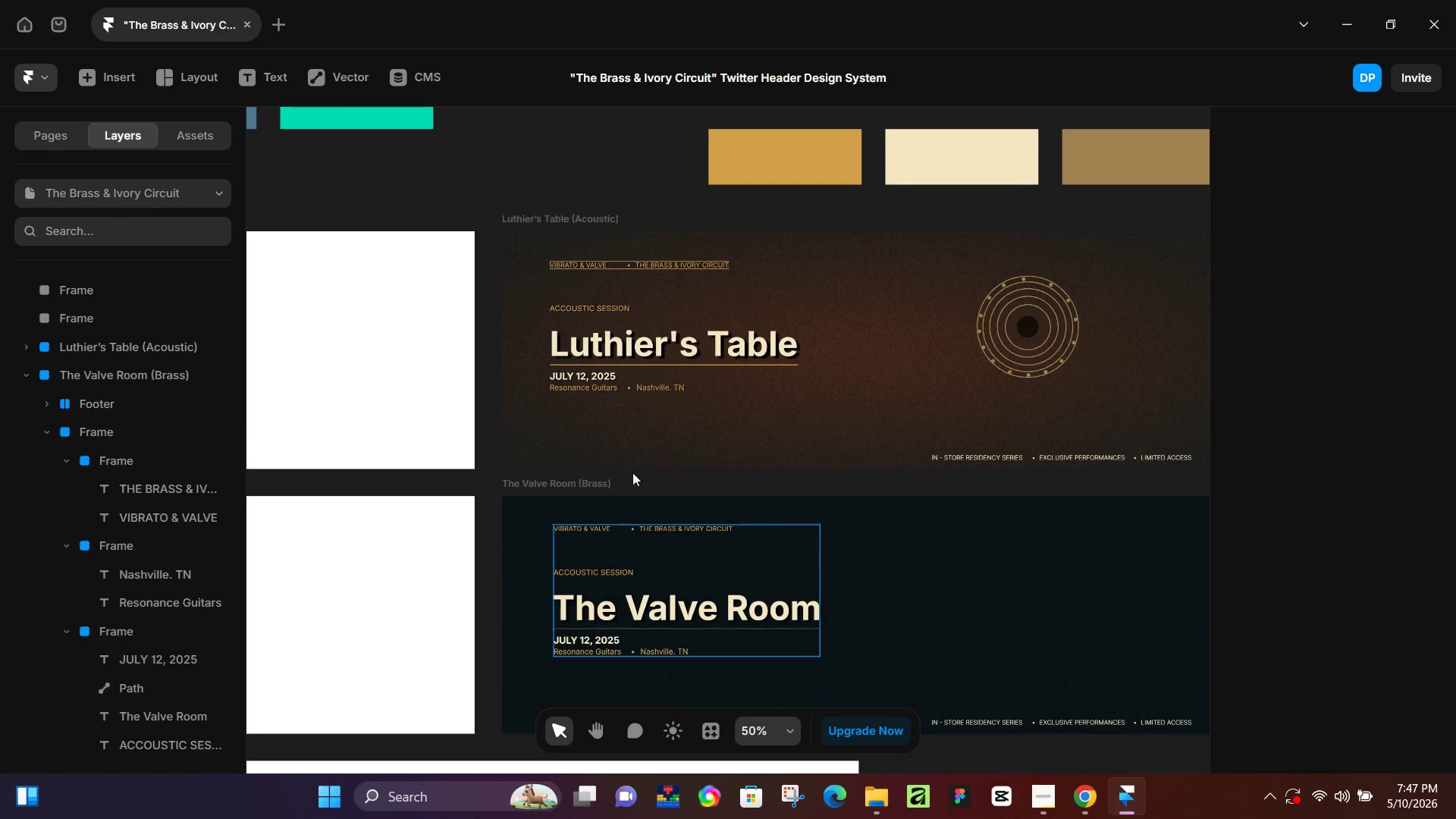 
hold_key(key=ControlLeft, duration=0.48)
 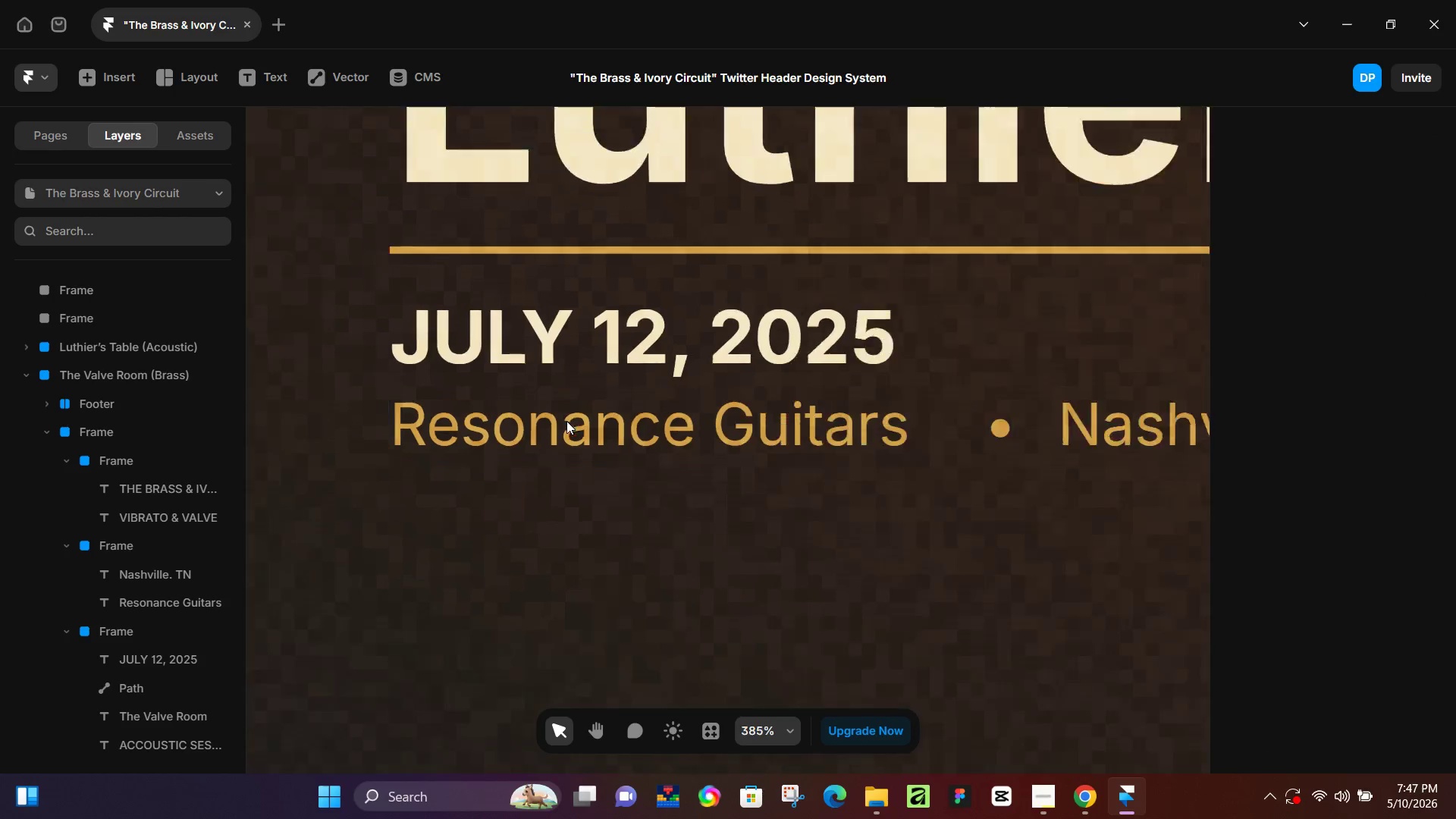 
scroll: coordinate [513, 369], scroll_direction: up, amount: 21.0
 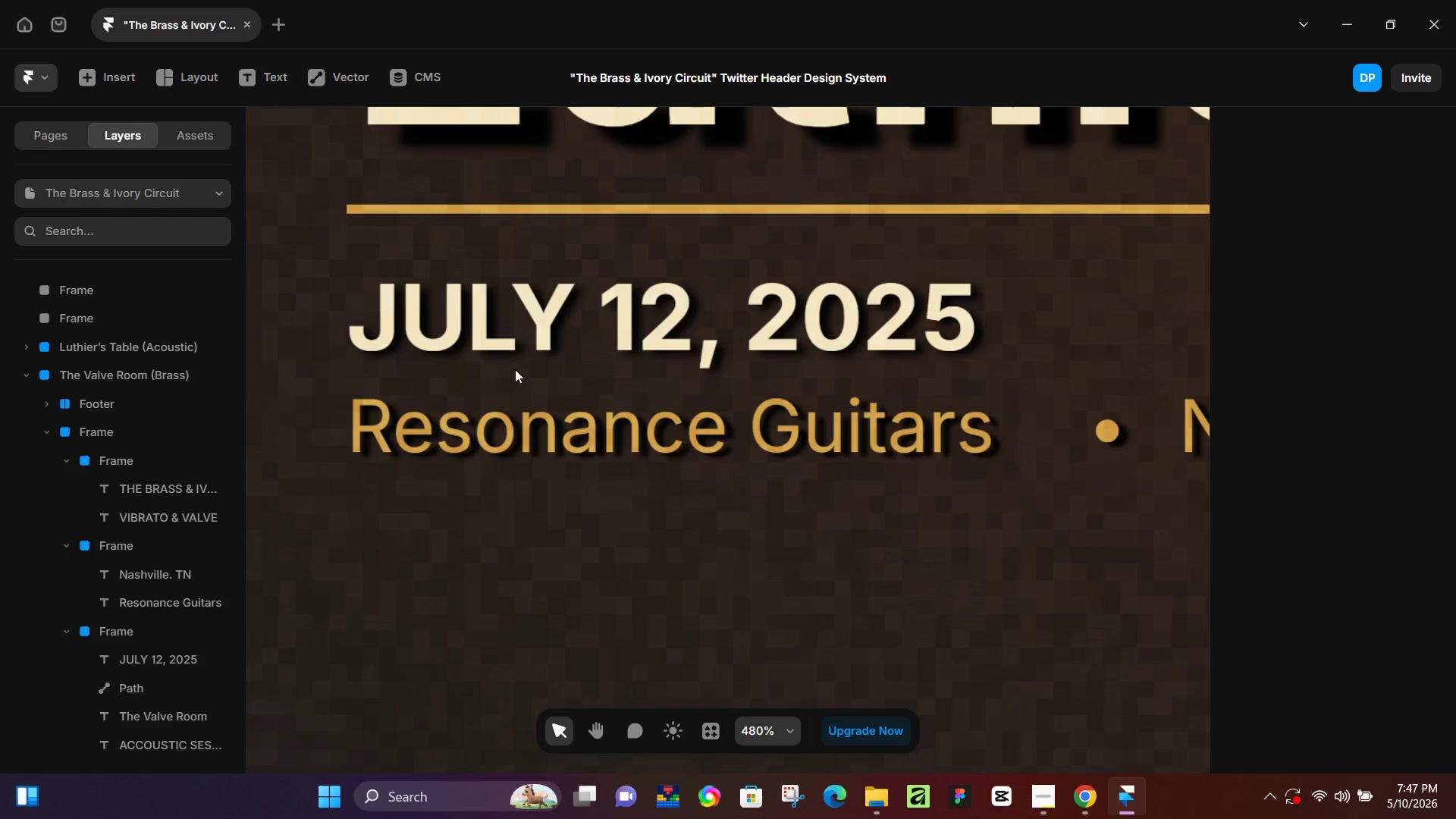 
hold_key(key=ControlLeft, duration=1.16)
scroll: coordinate [566, 419], scroll_direction: down, amount: 5.0
 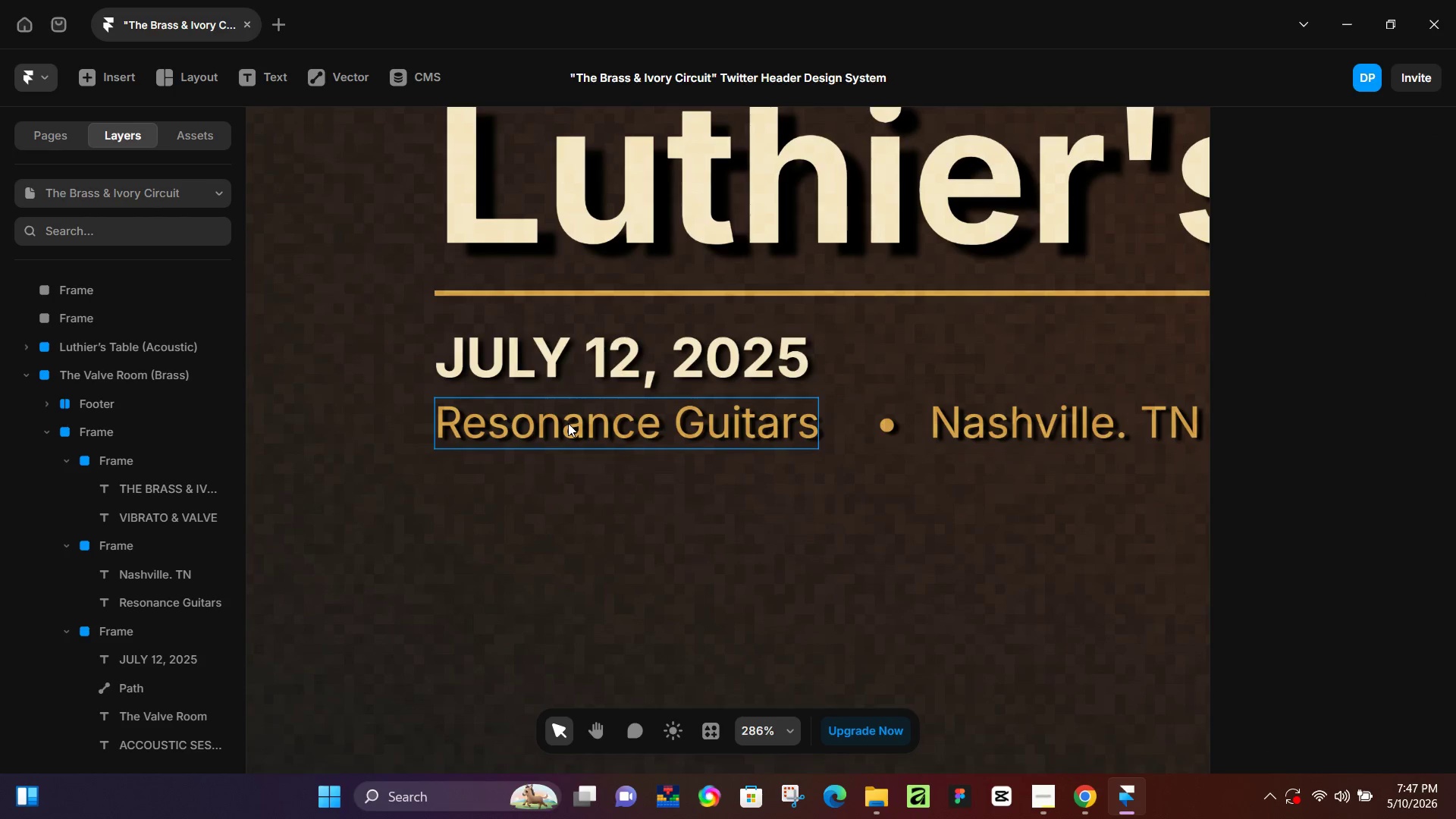 
hold_key(key=ControlLeft, duration=0.42)
 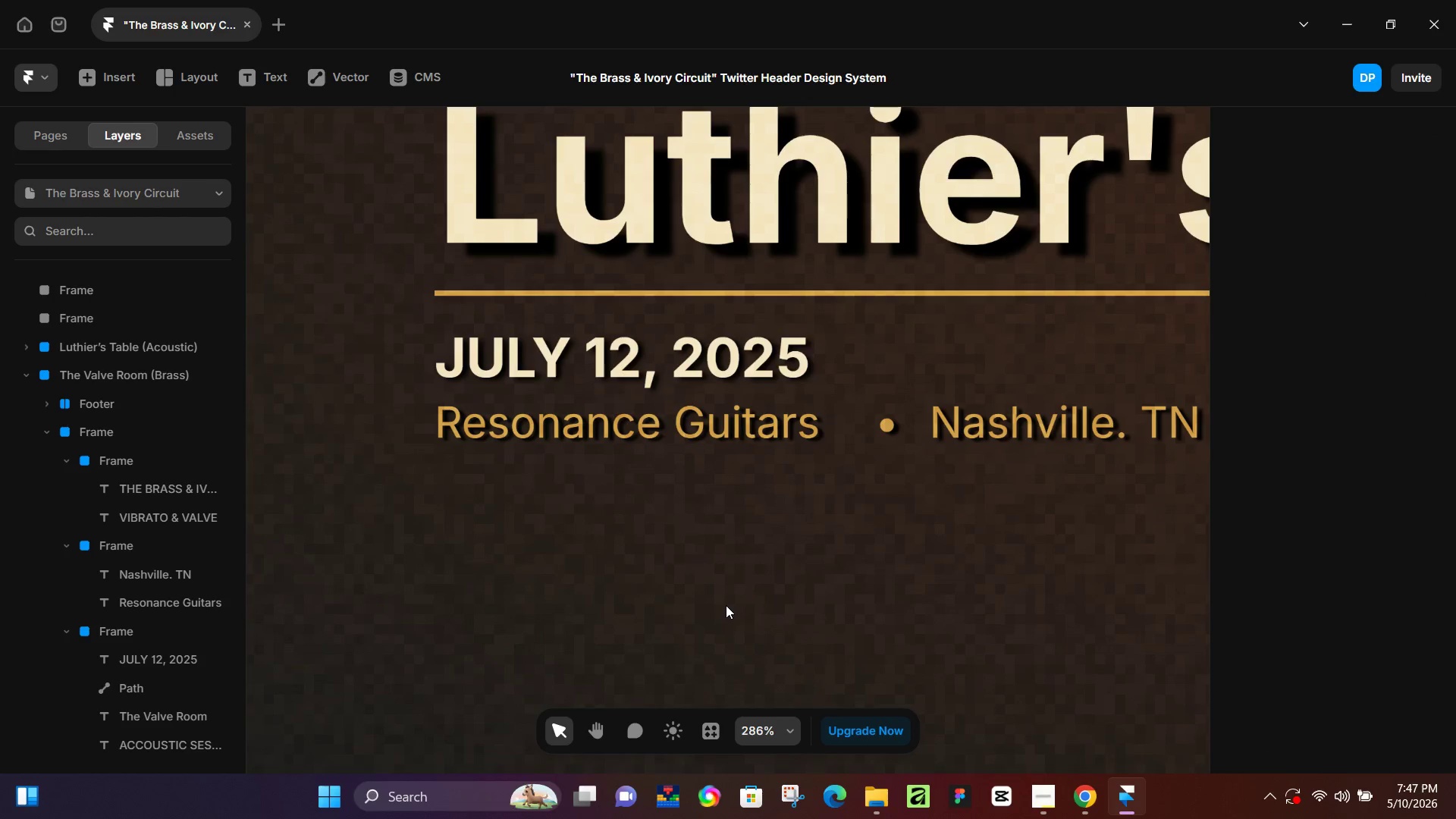 
hold_key(key=ControlLeft, duration=0.5)
 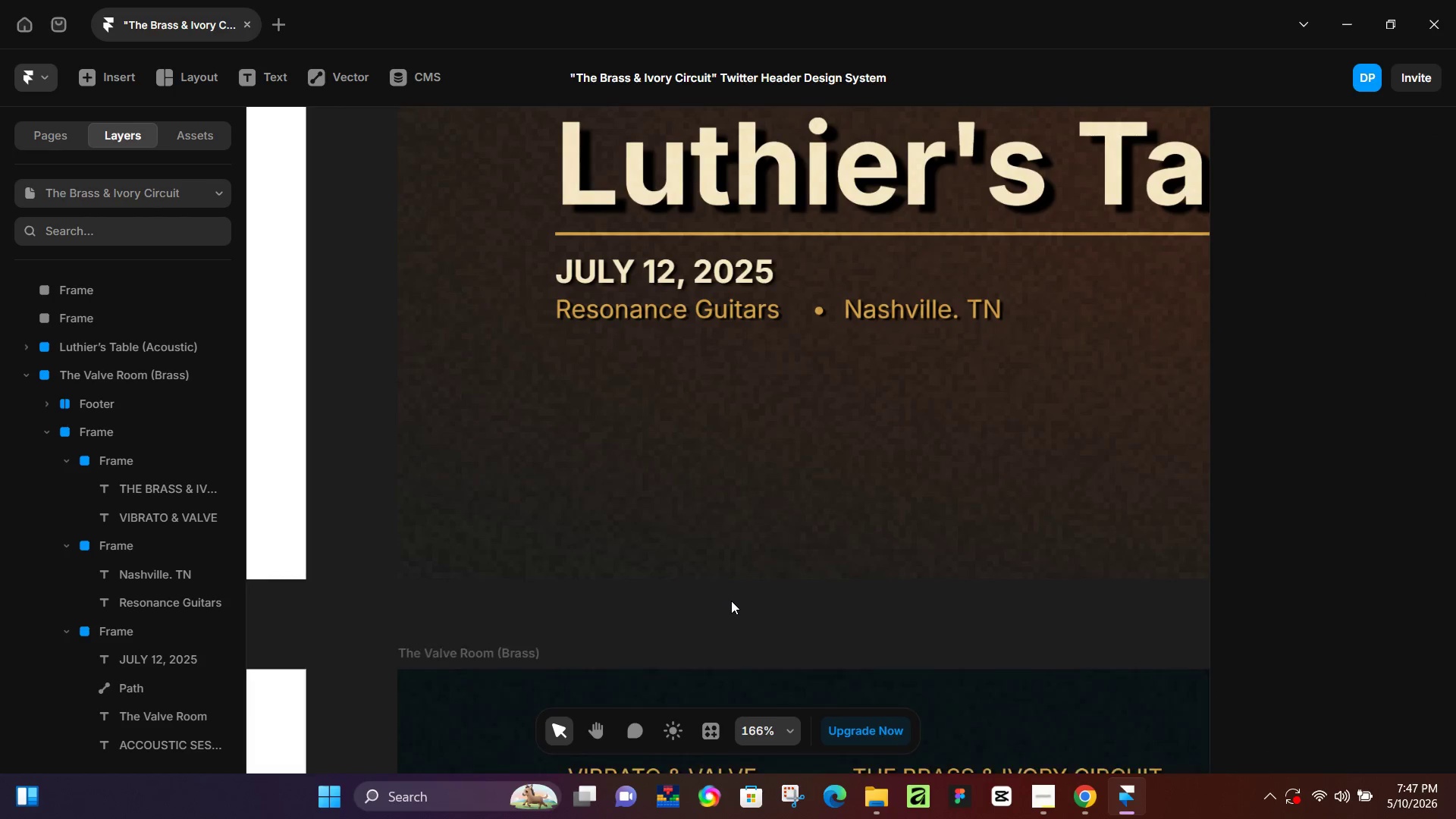 
hold_key(key=ControlLeft, duration=0.52)
 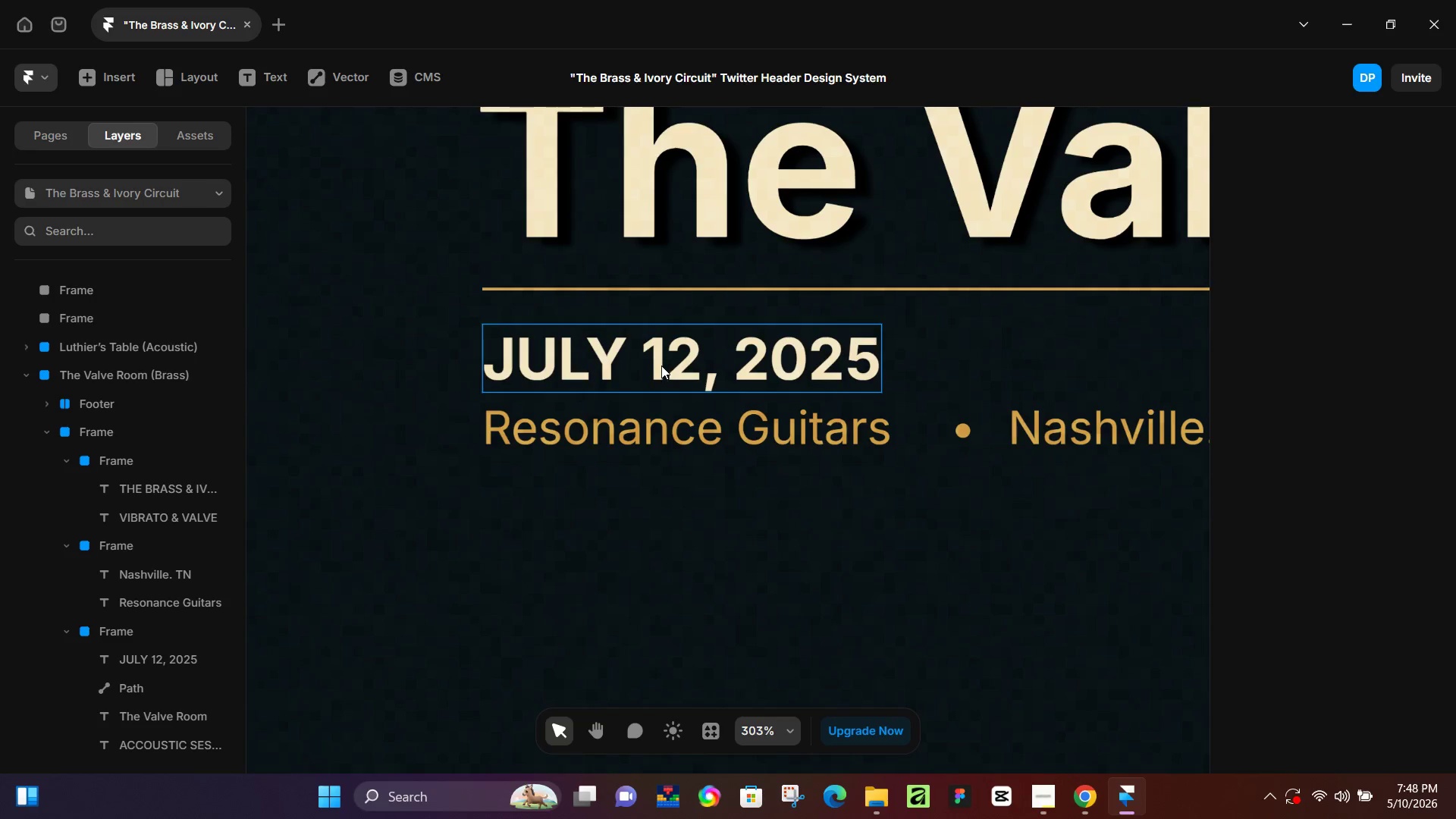 
scroll: coordinate [732, 601], scroll_direction: down, amount: 34.0
 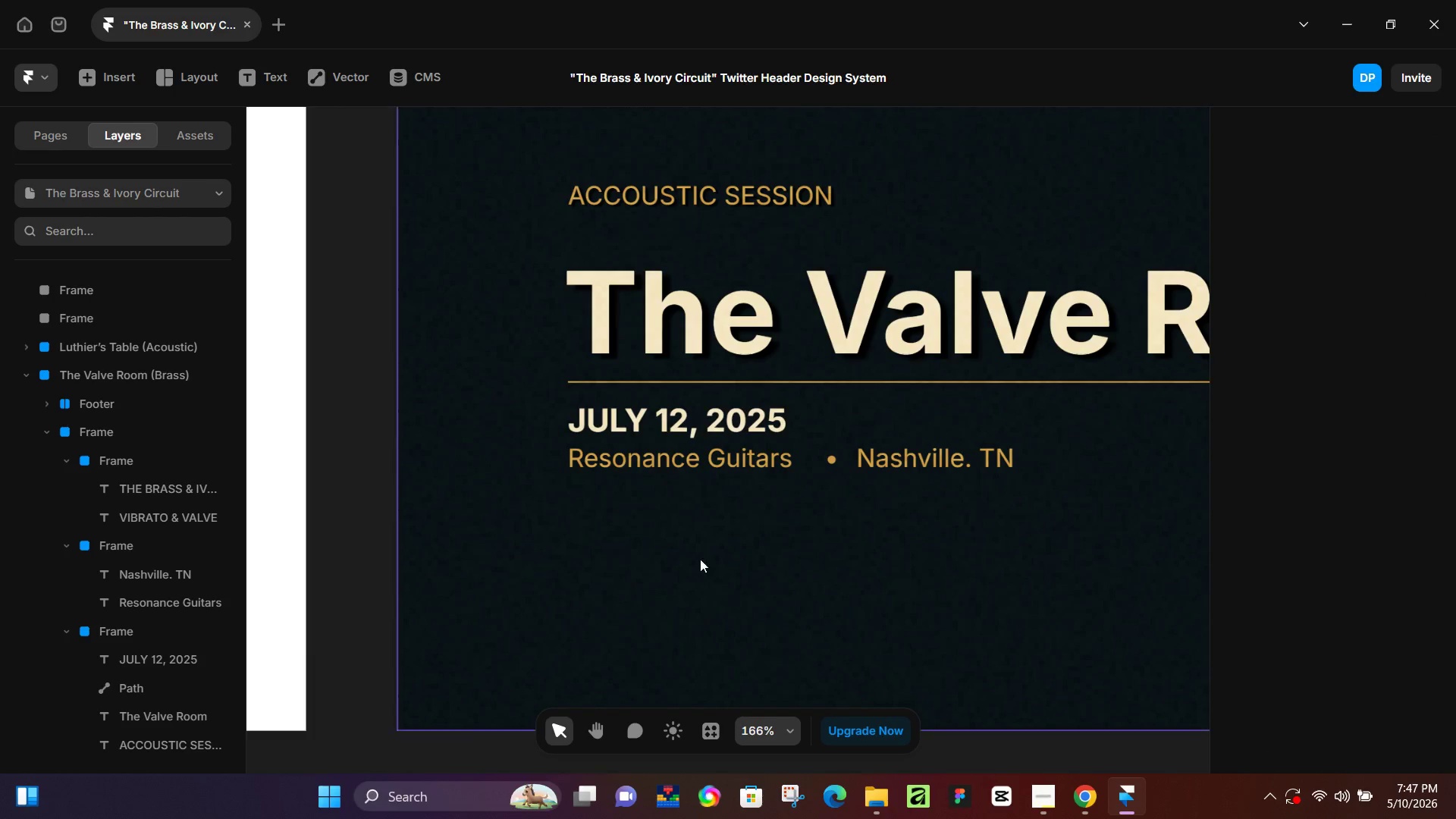 
scroll: coordinate [674, 496], scroll_direction: up, amount: 5.0
 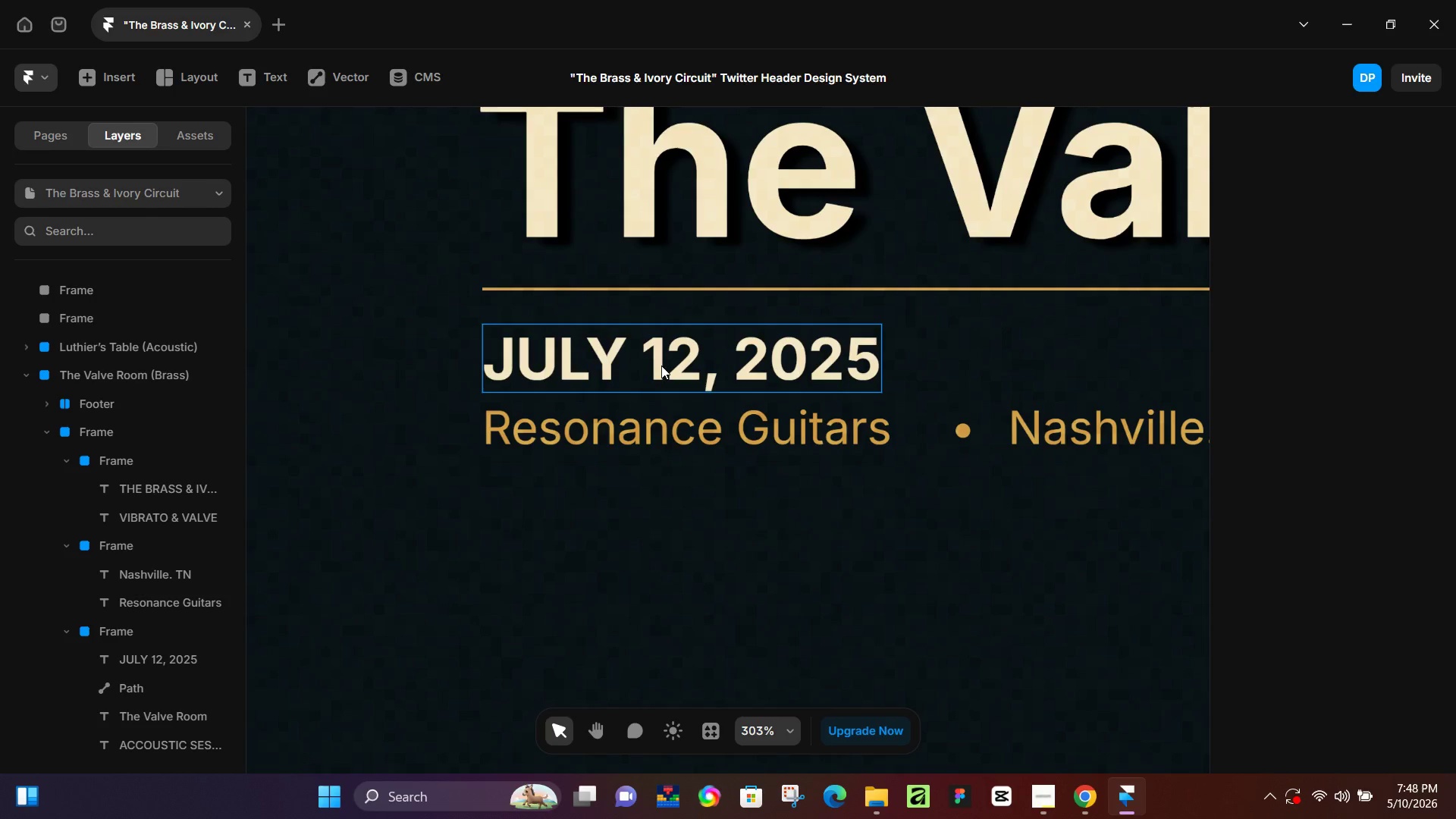 
hold_key(key=ControlLeft, duration=0.39)
scroll: coordinate [665, 361], scroll_direction: down, amount: 4.0
 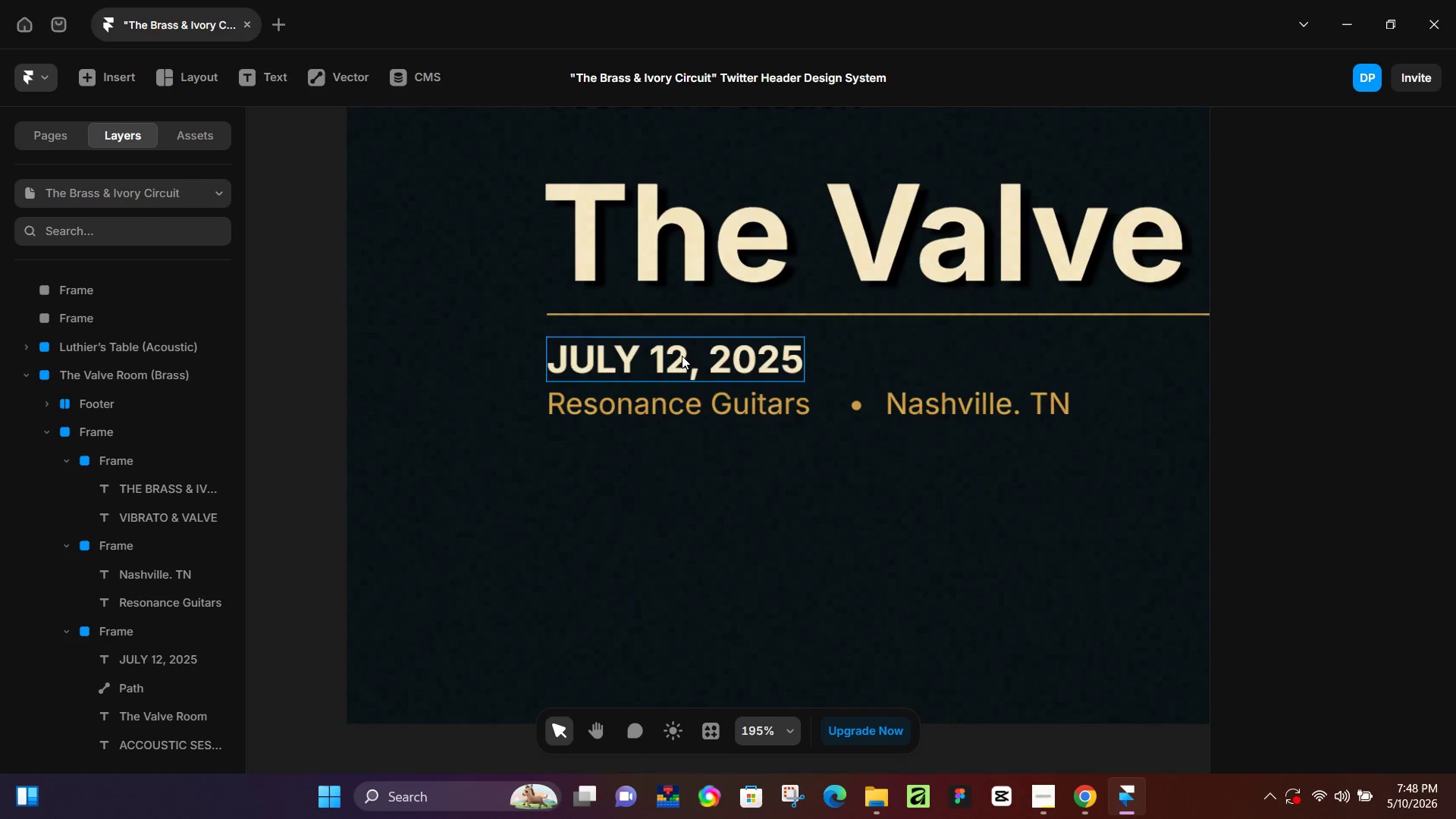 
double_click([682, 356])
 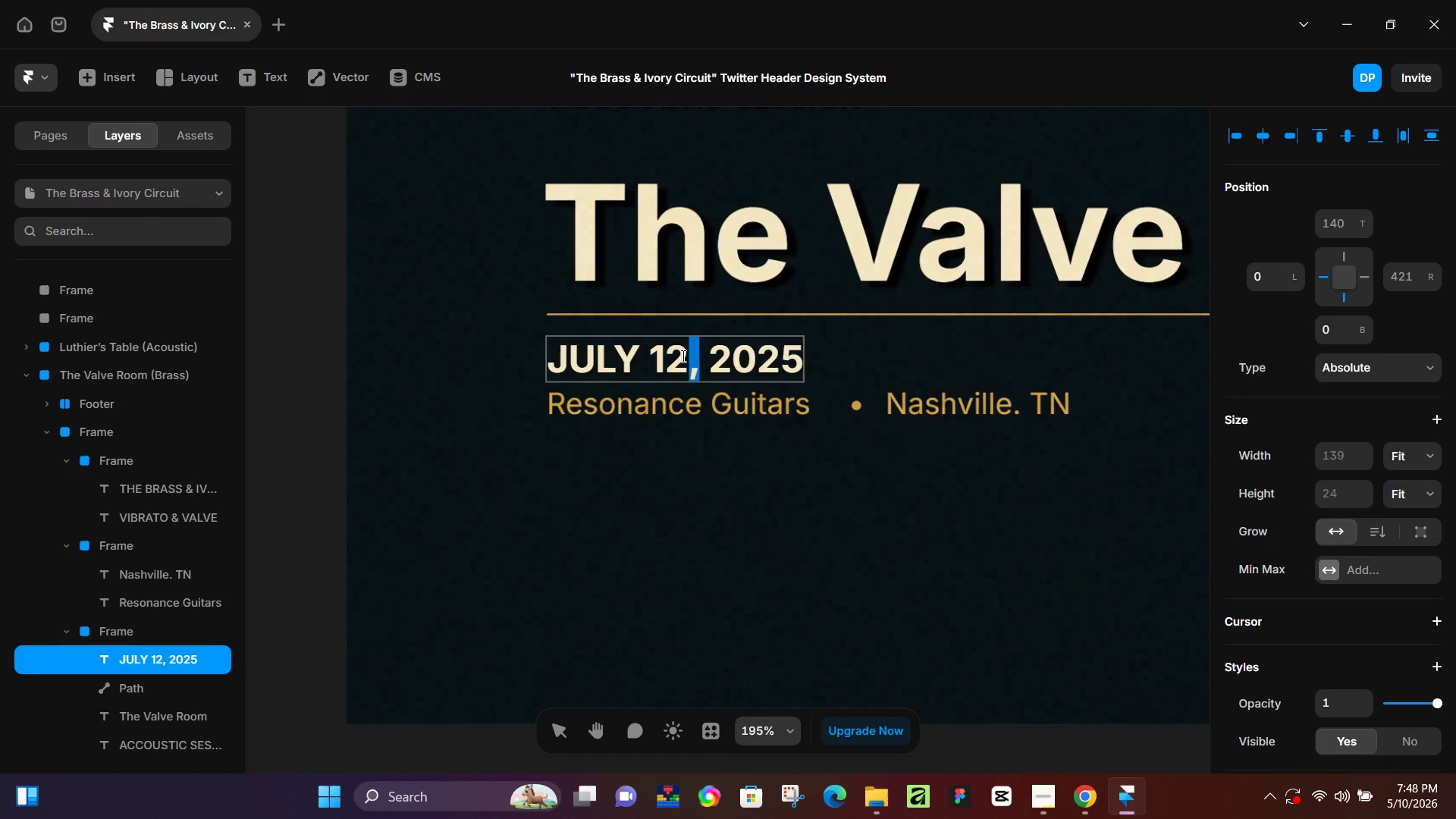 
hold_key(key=ControlLeft, duration=0.47)
scroll: coordinate [802, 447], scroll_direction: down, amount: 3.0
 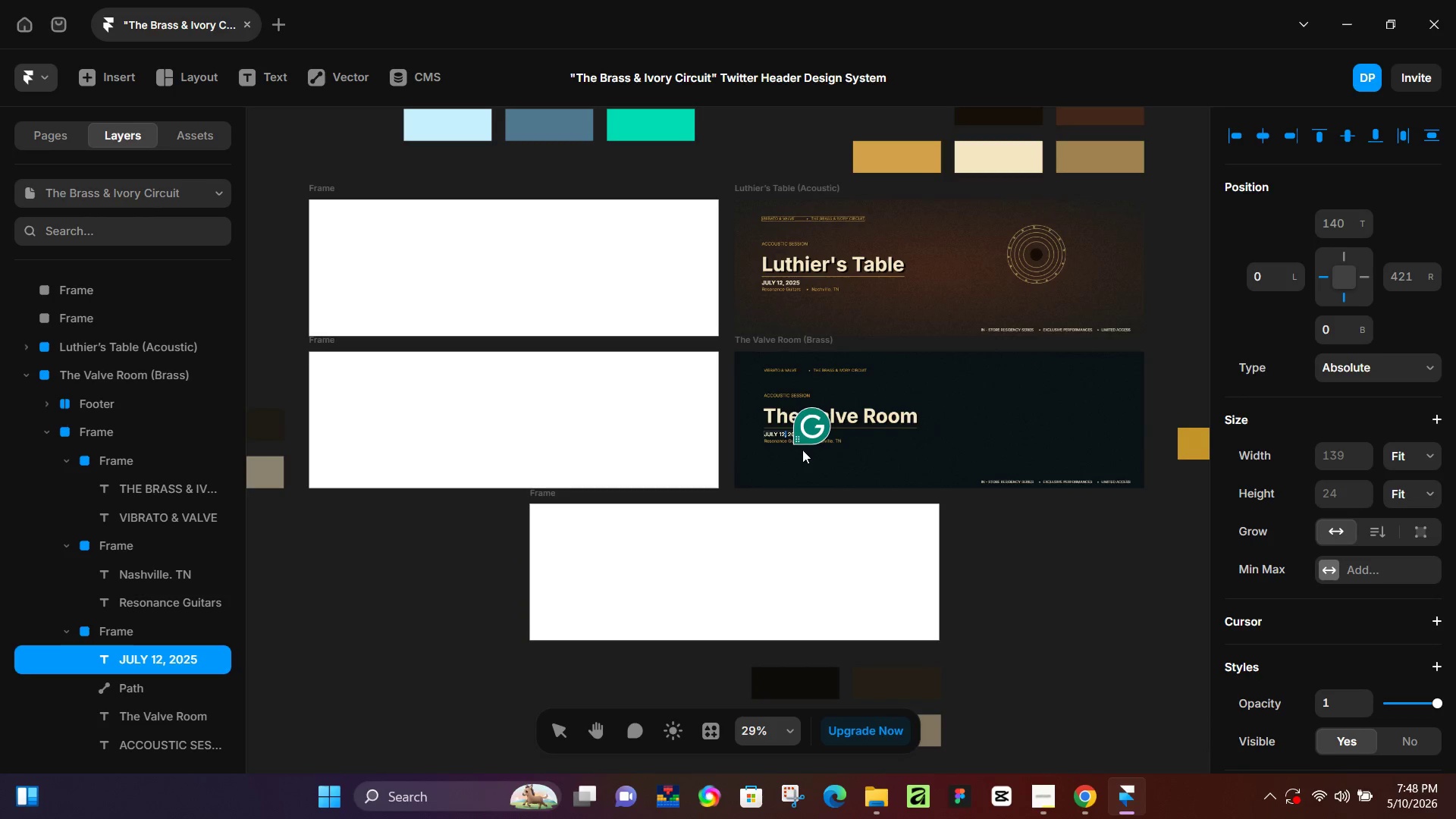 
hold_key(key=ControlLeft, duration=0.72)
scroll: coordinate [883, 452], scroll_direction: up, amount: 2.0
 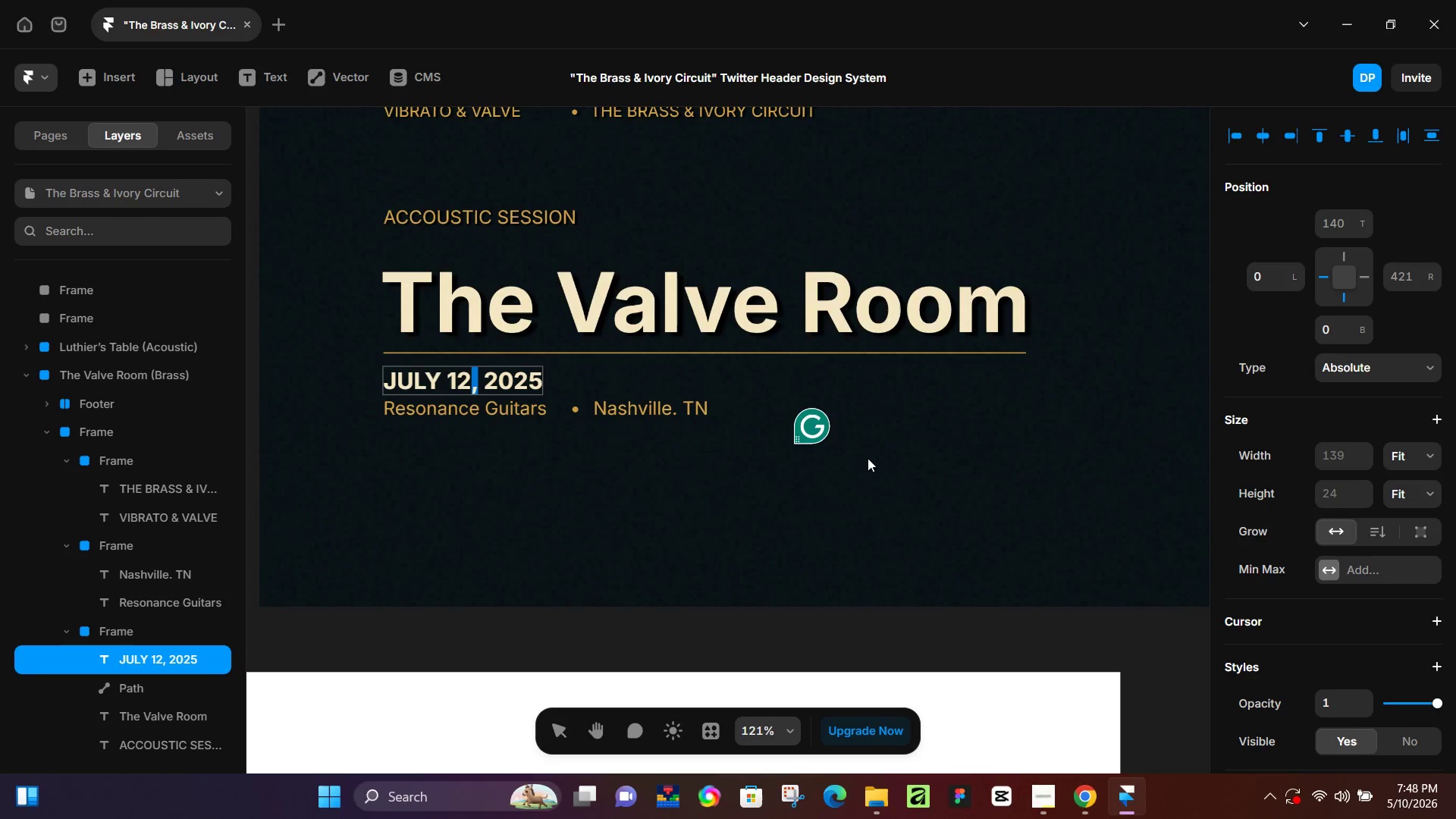 
hold_key(key=ControlLeft, duration=0.78)
 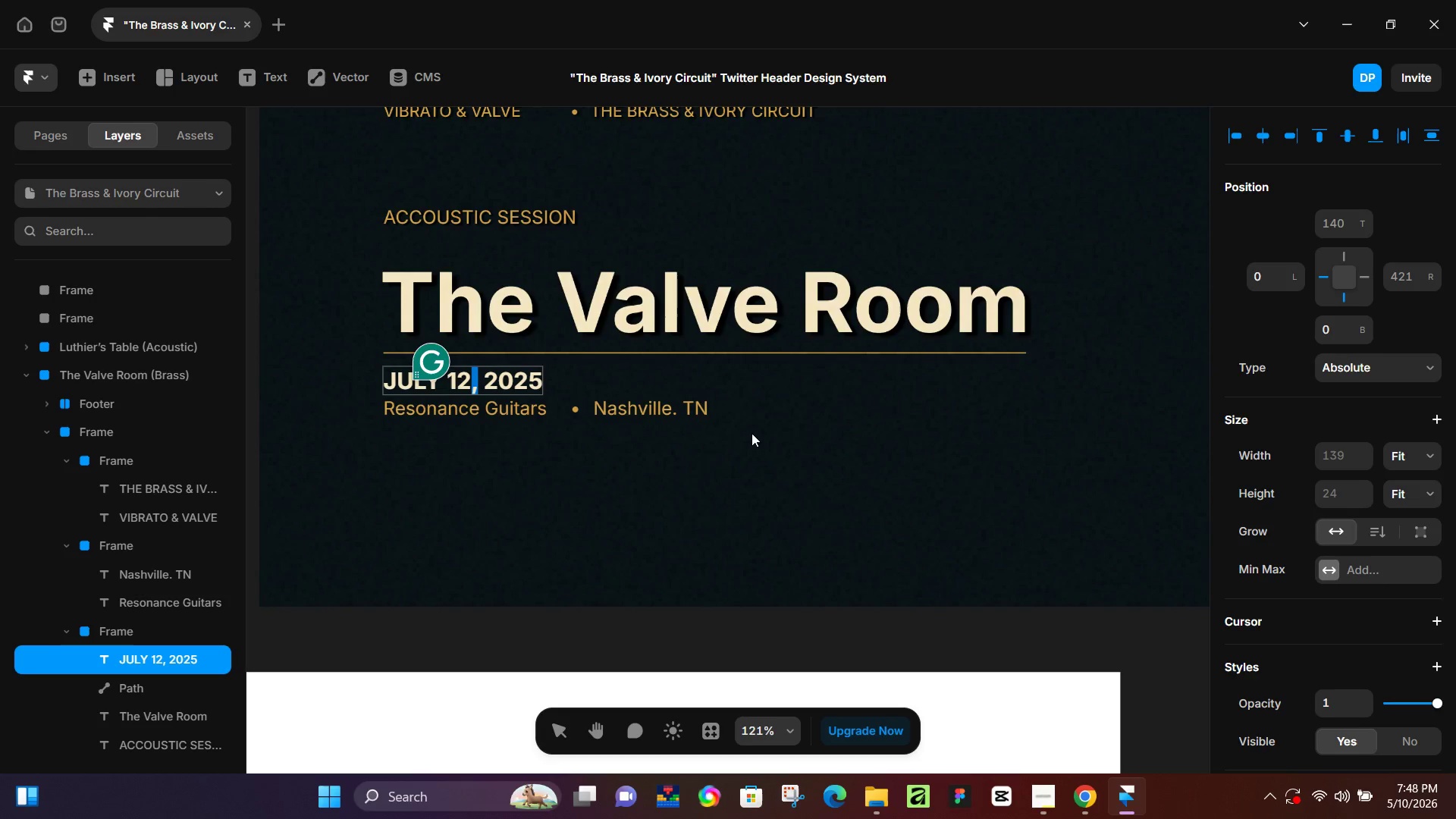 
key(Control+ControlLeft)
 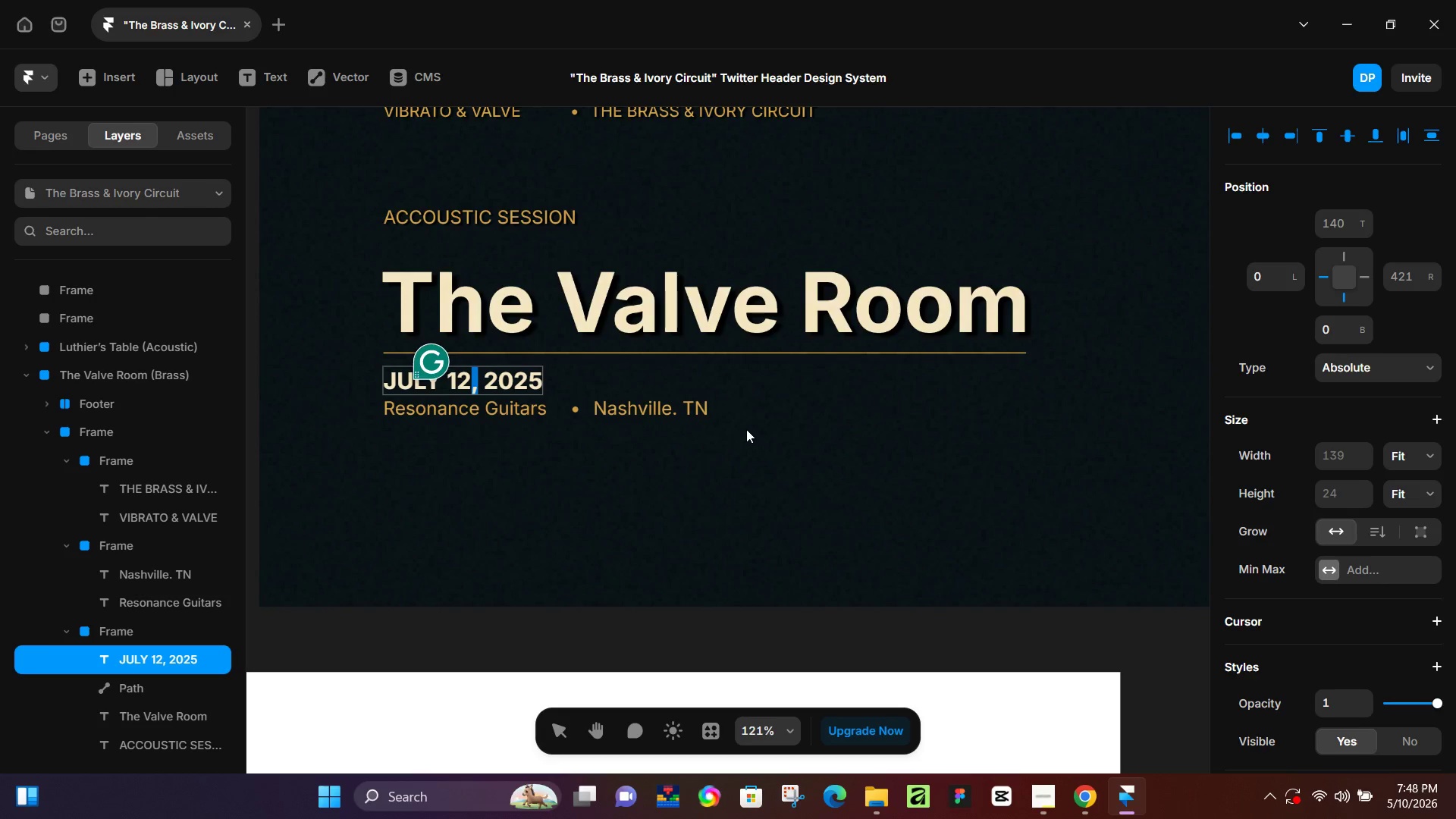 
hold_key(key=A, duration=14.03)
 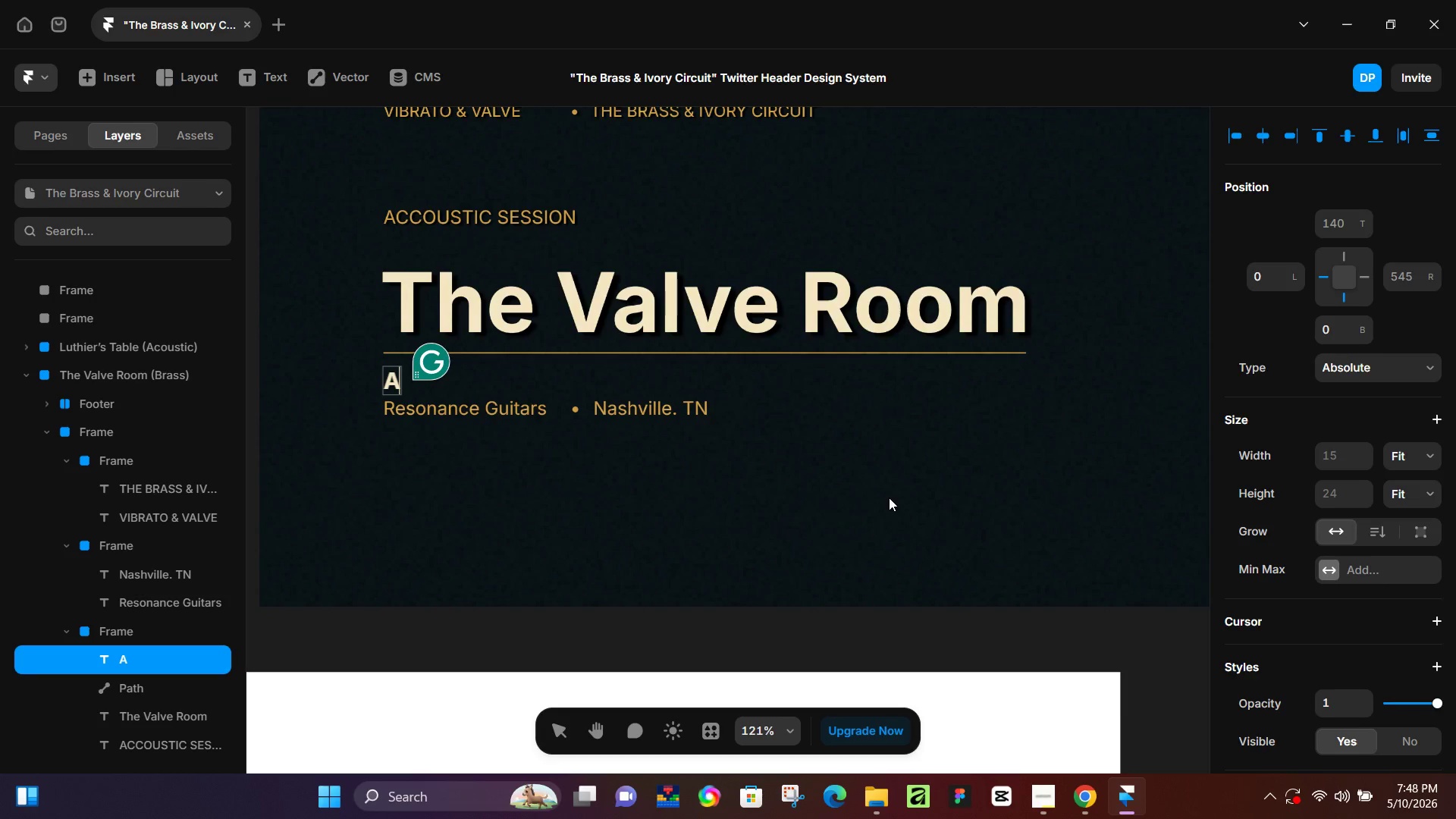 
hold_key(key=ShiftLeft, duration=0.64)
 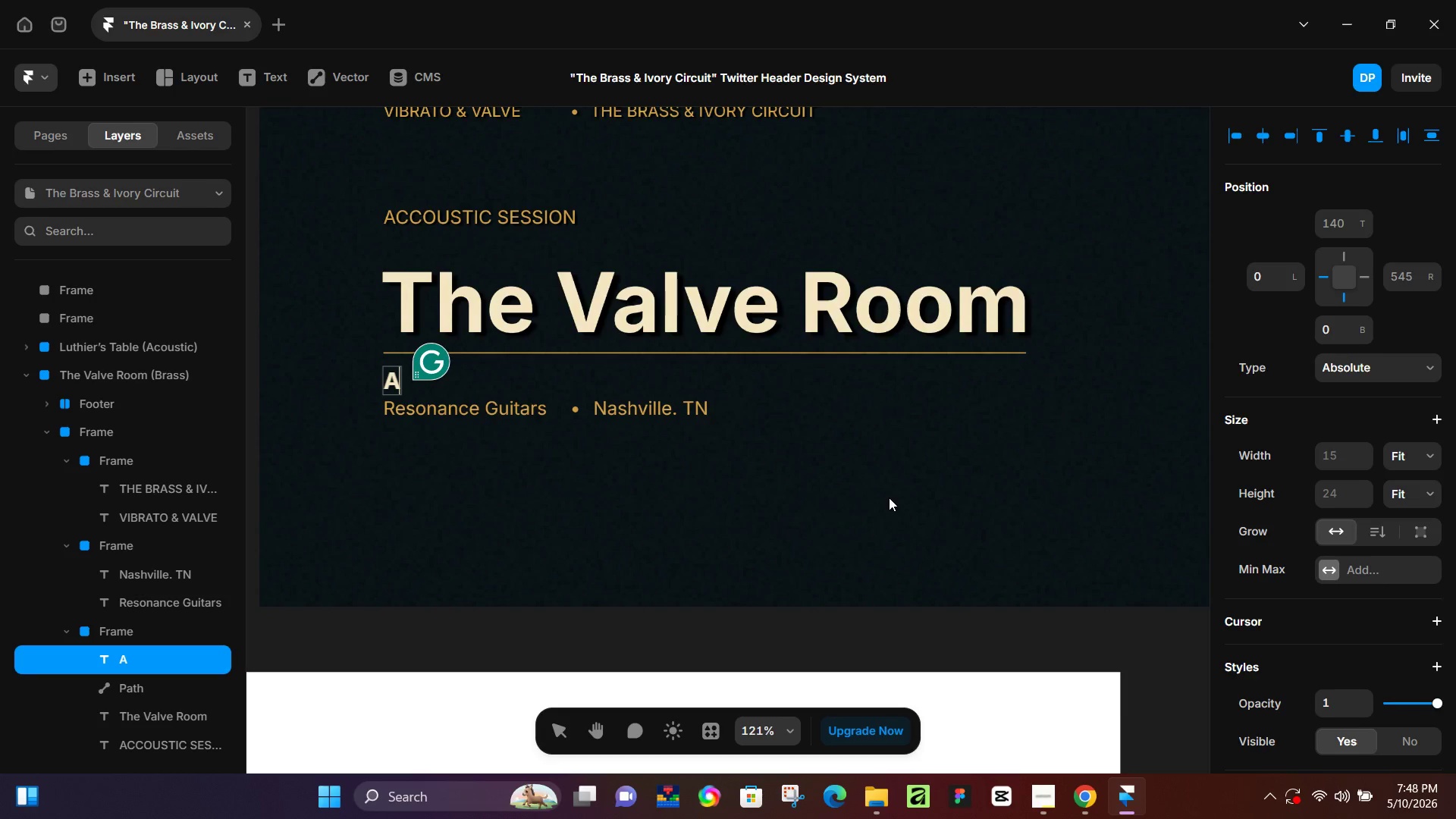 
type(UG)
 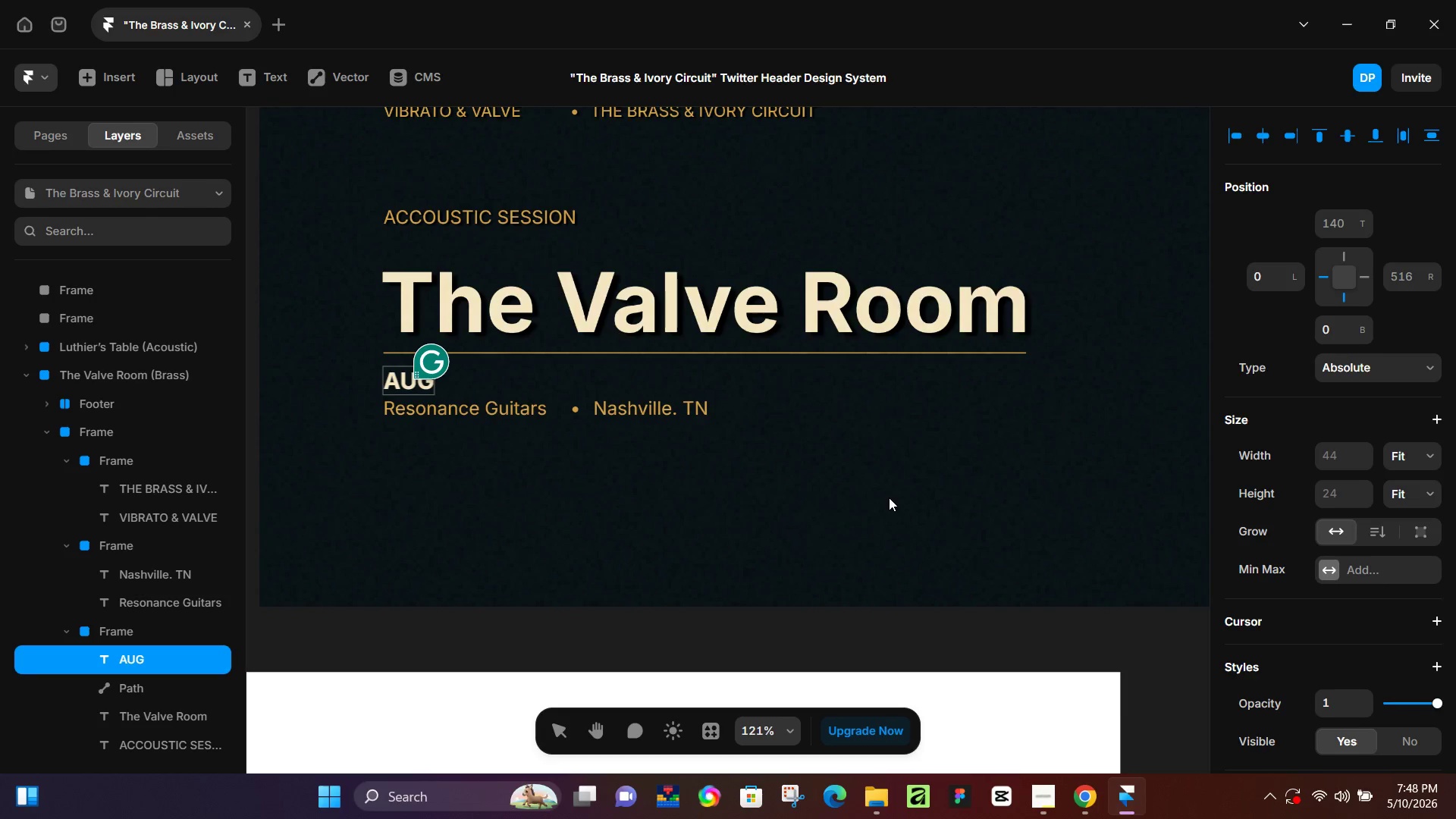 
type(UST 30, 2025)
 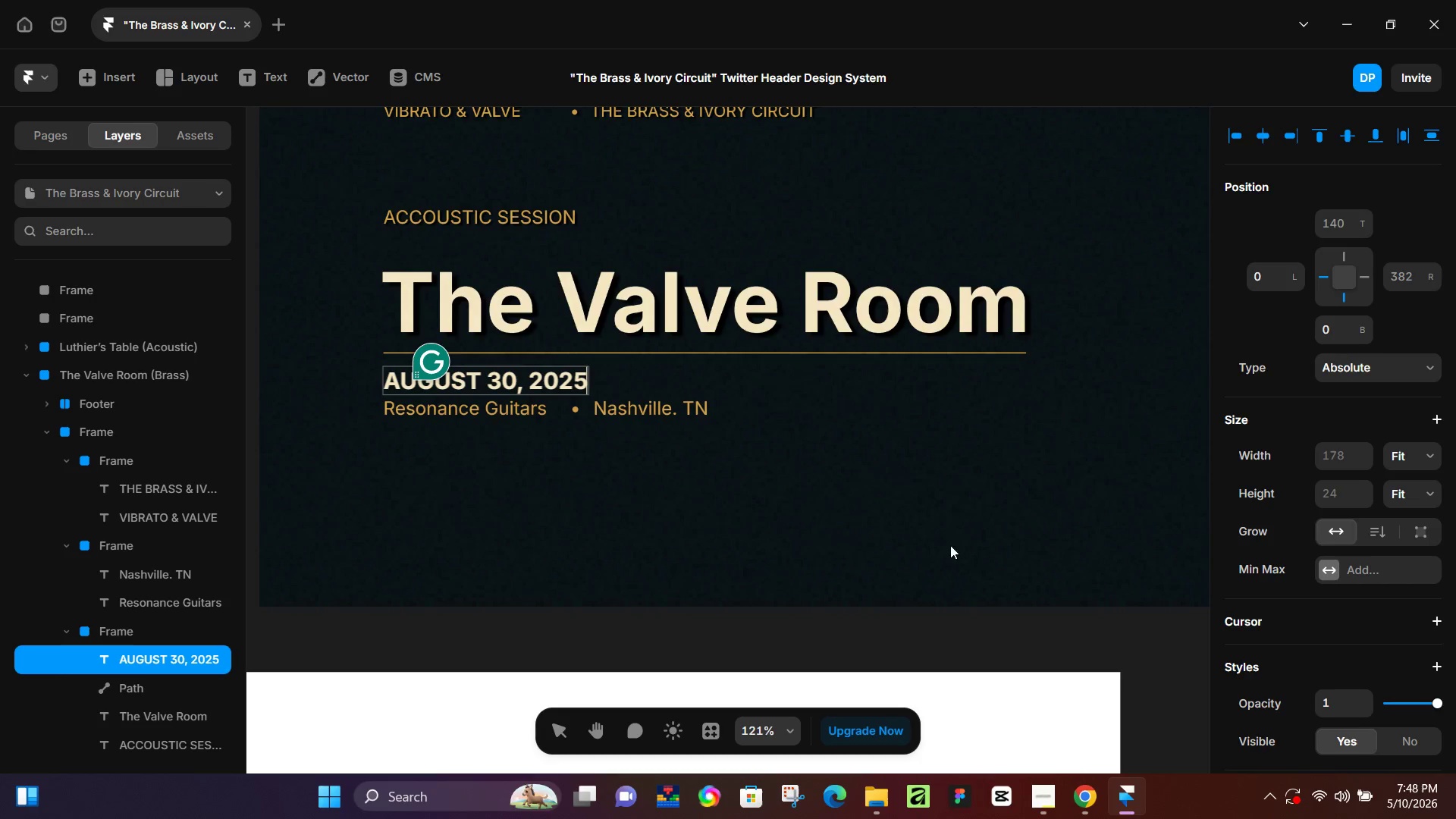 
left_click([1041, 791])